 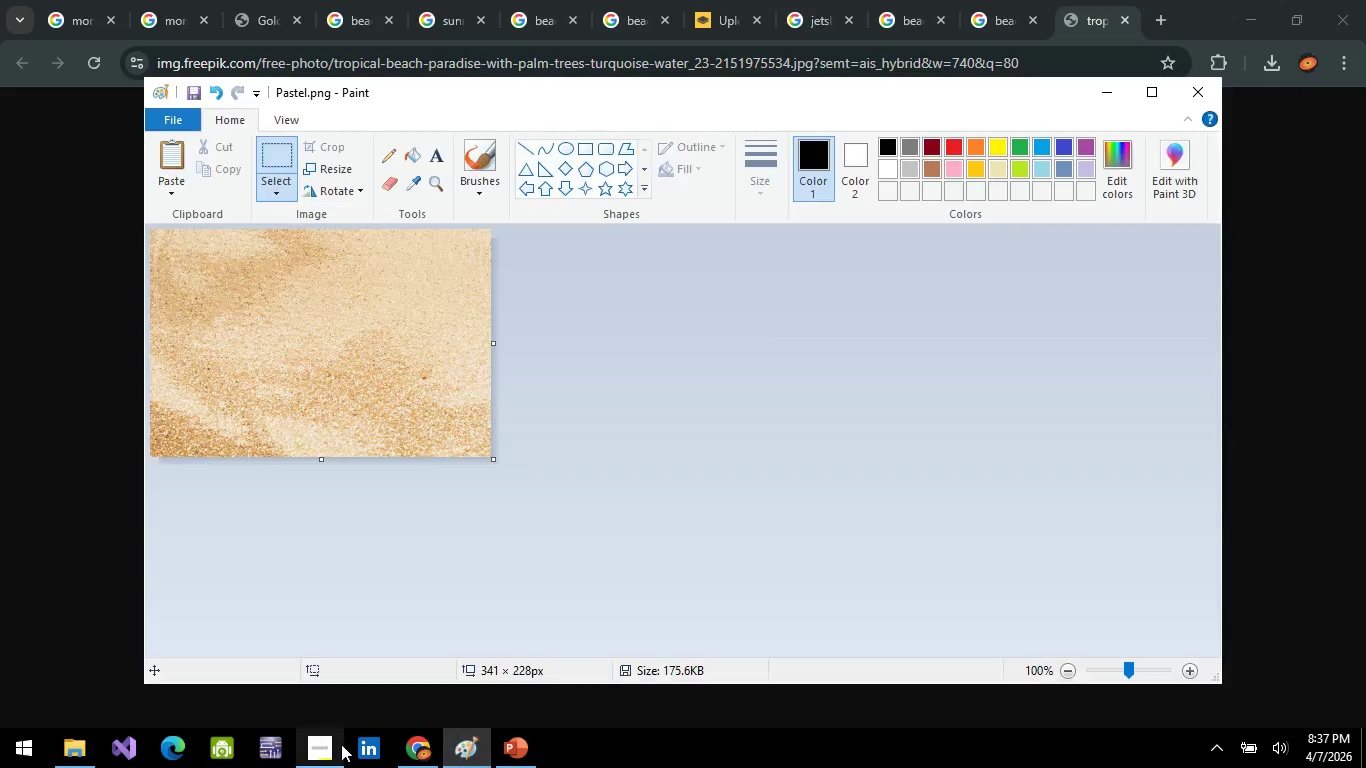 
left_click([324, 764])
 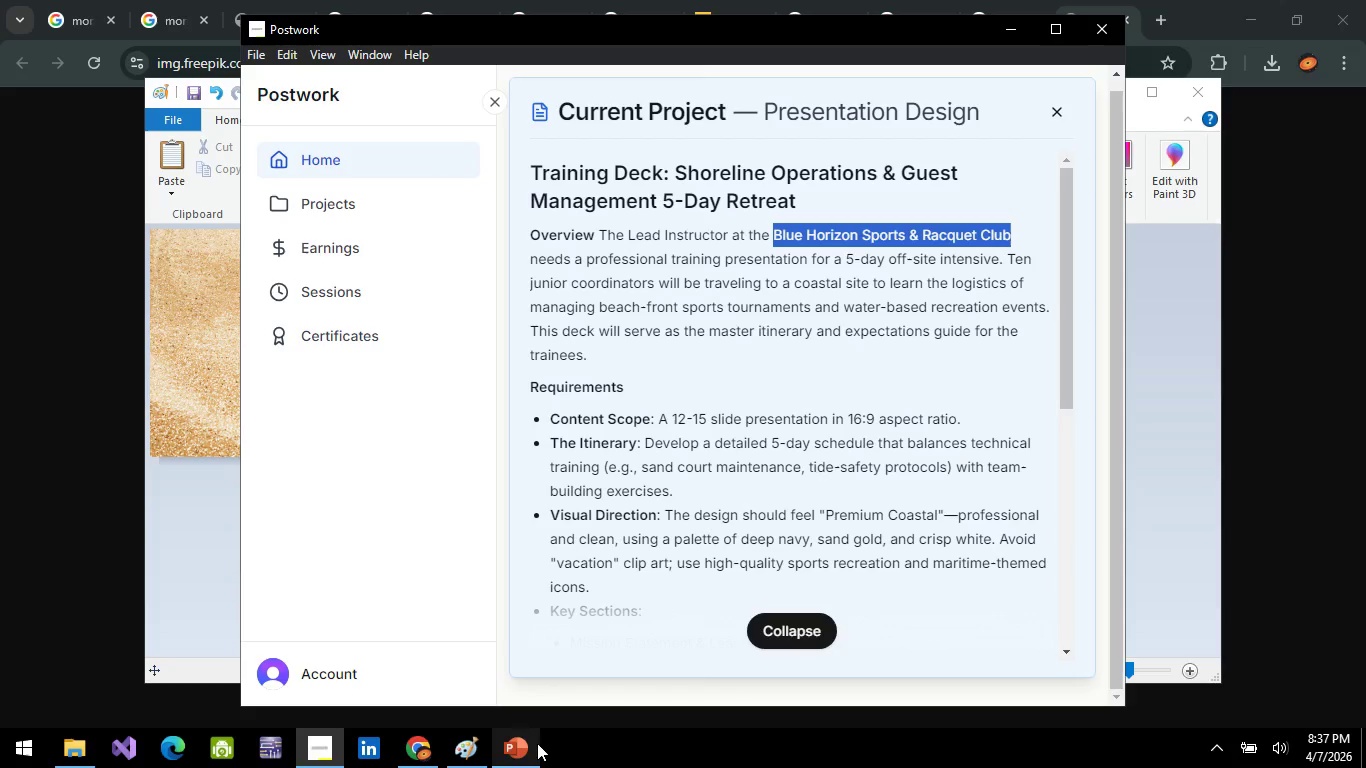 
left_click([510, 751])
 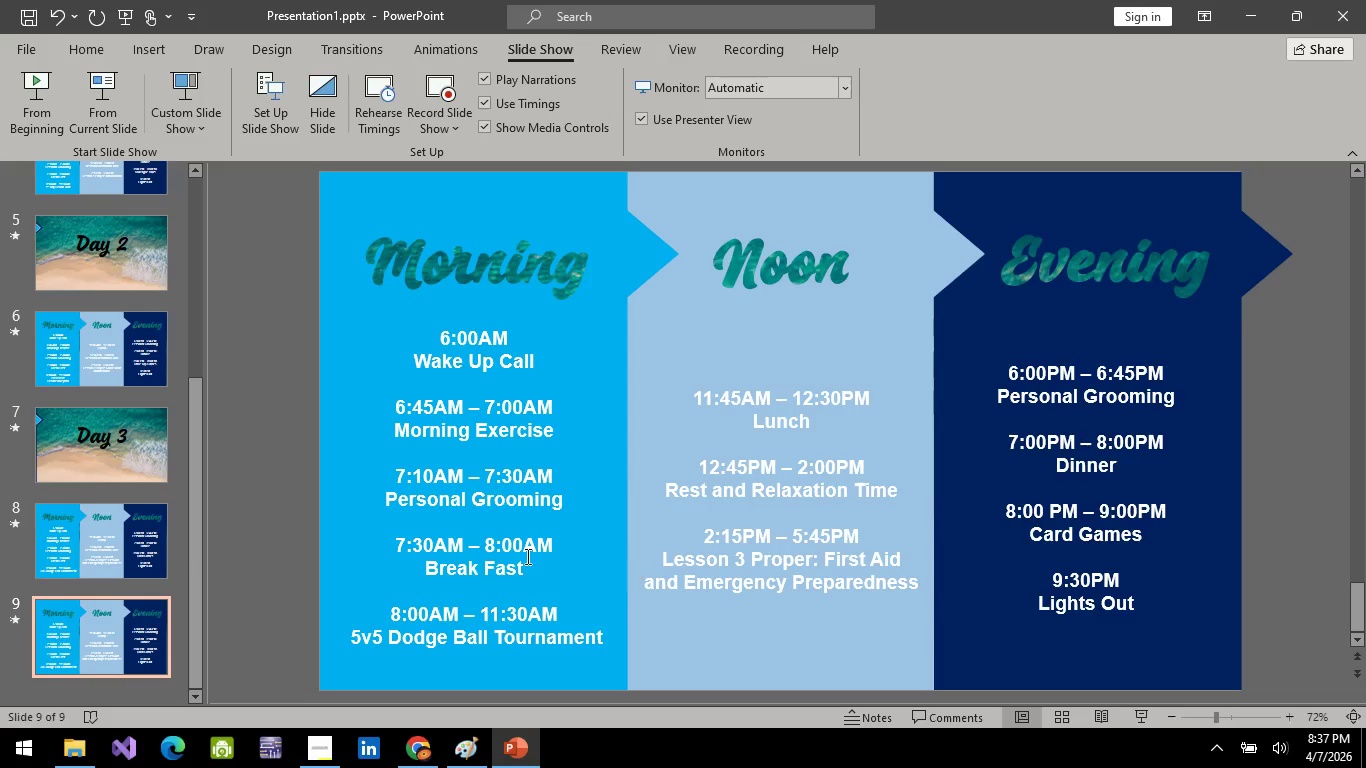 
wait(5.47)
 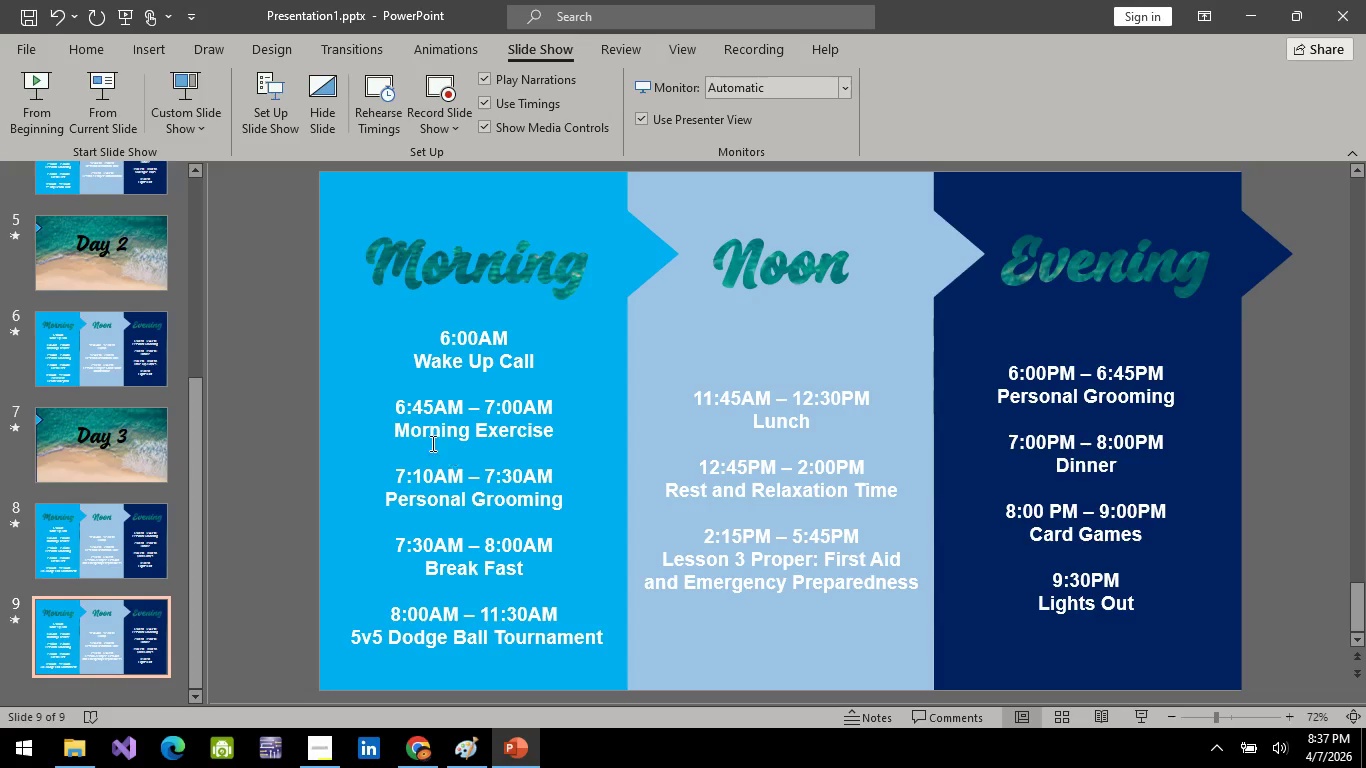 
scroll: coordinate [621, 542], scroll_direction: down, amount: 2.0
 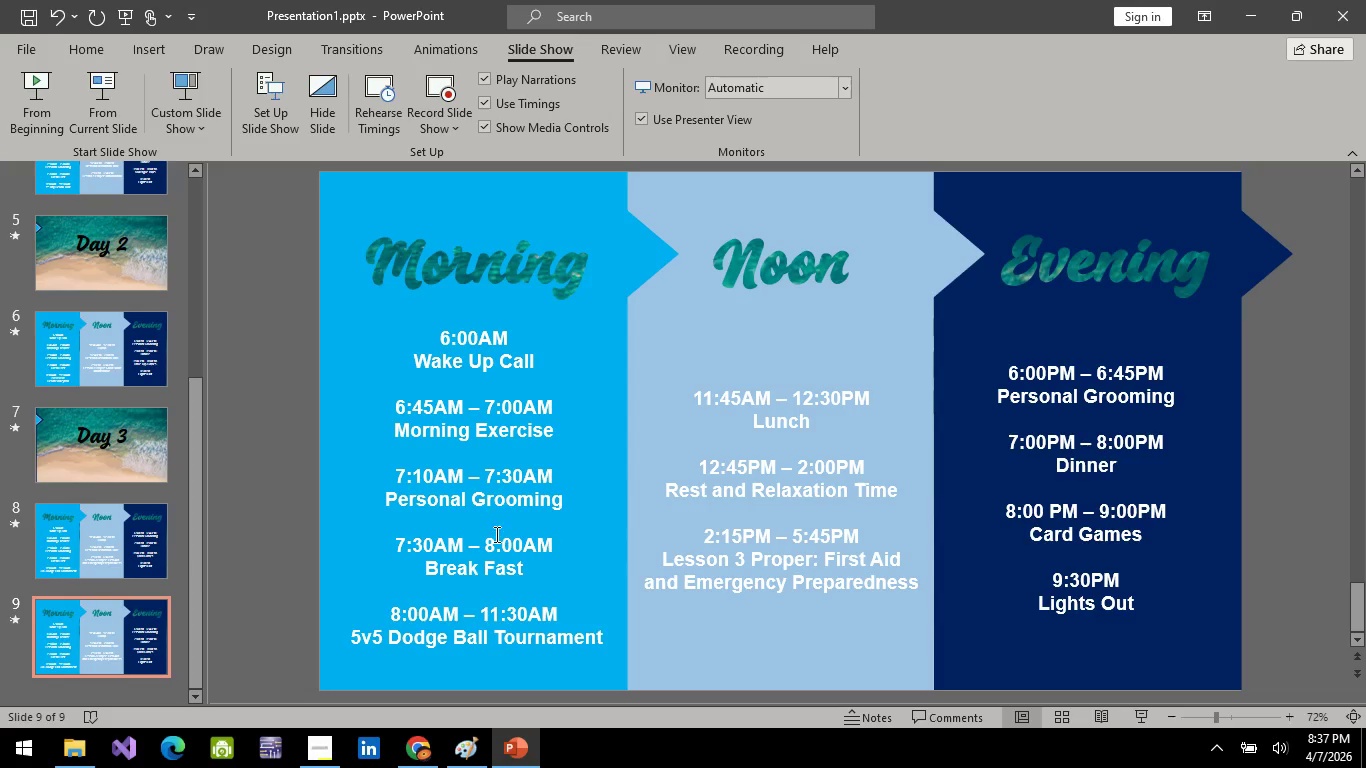 
mouse_move([95, 622])
 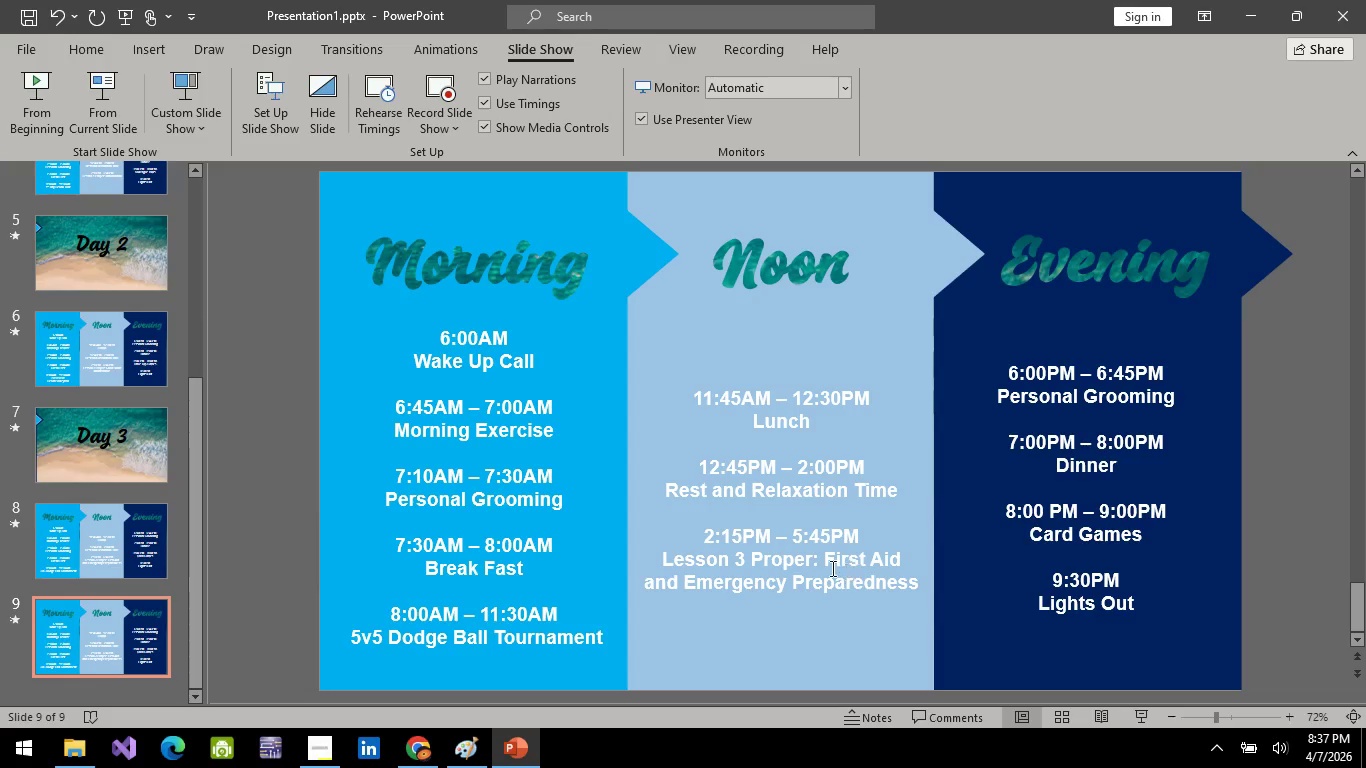 
left_click_drag(start_coordinate=[823, 550], to_coordinate=[912, 587])
 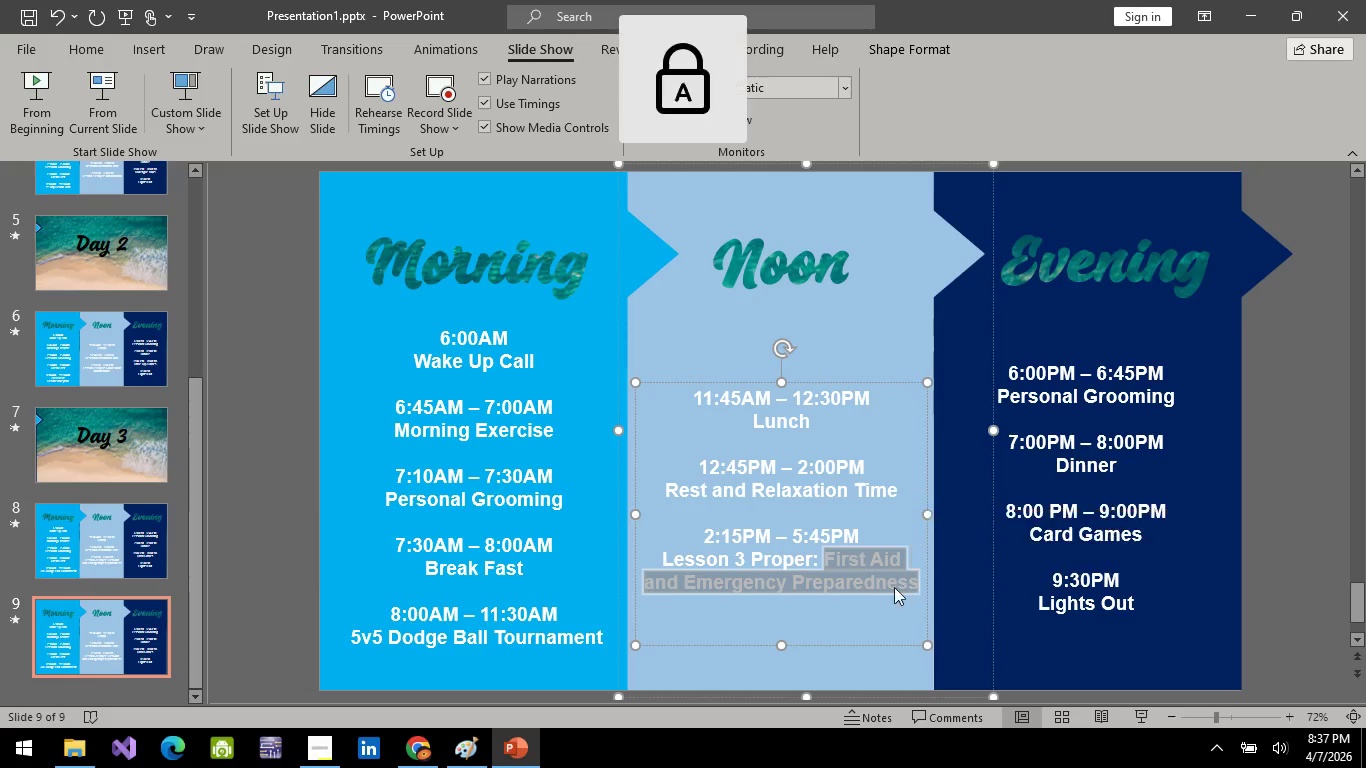 
type(Tide s)
key(Backspace)
type(Safety Po)
key(Backspace)
type(rotocols)
 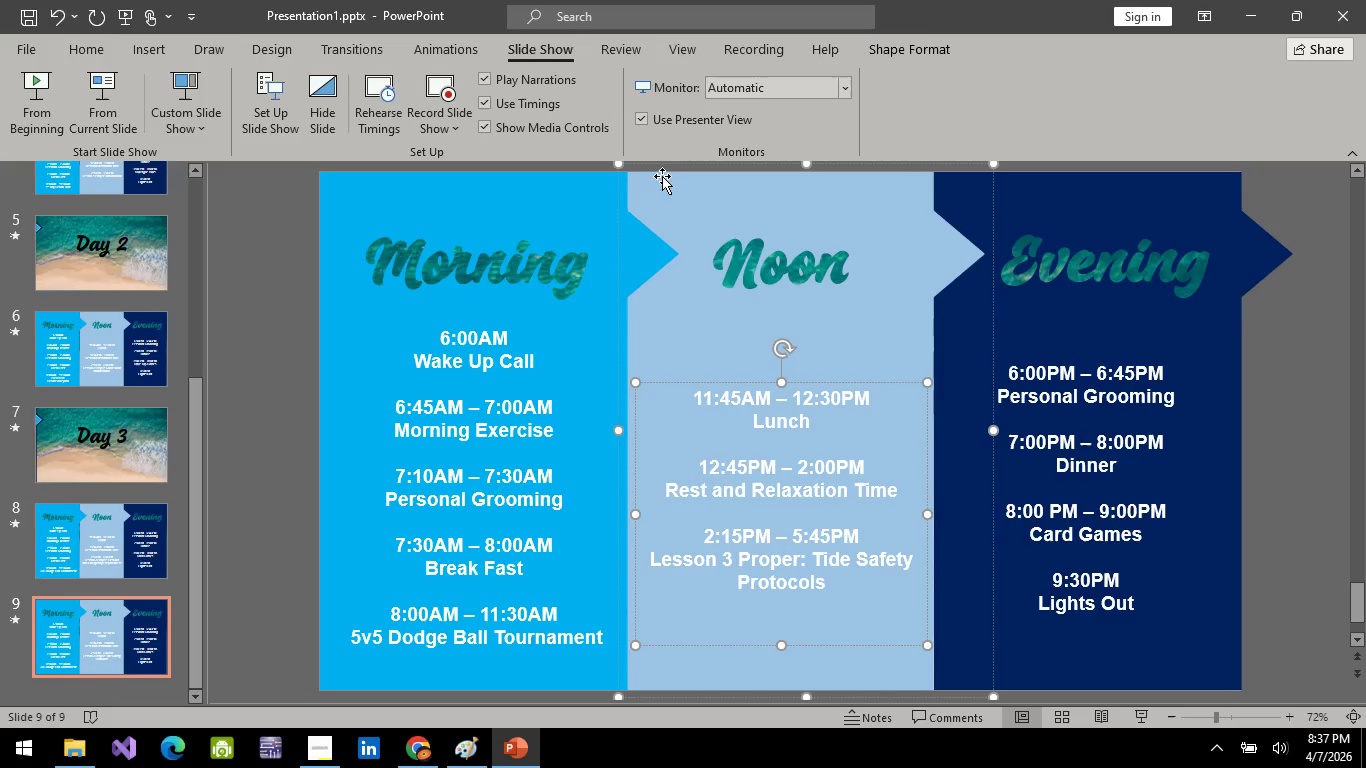 
left_click([1260, 438])
 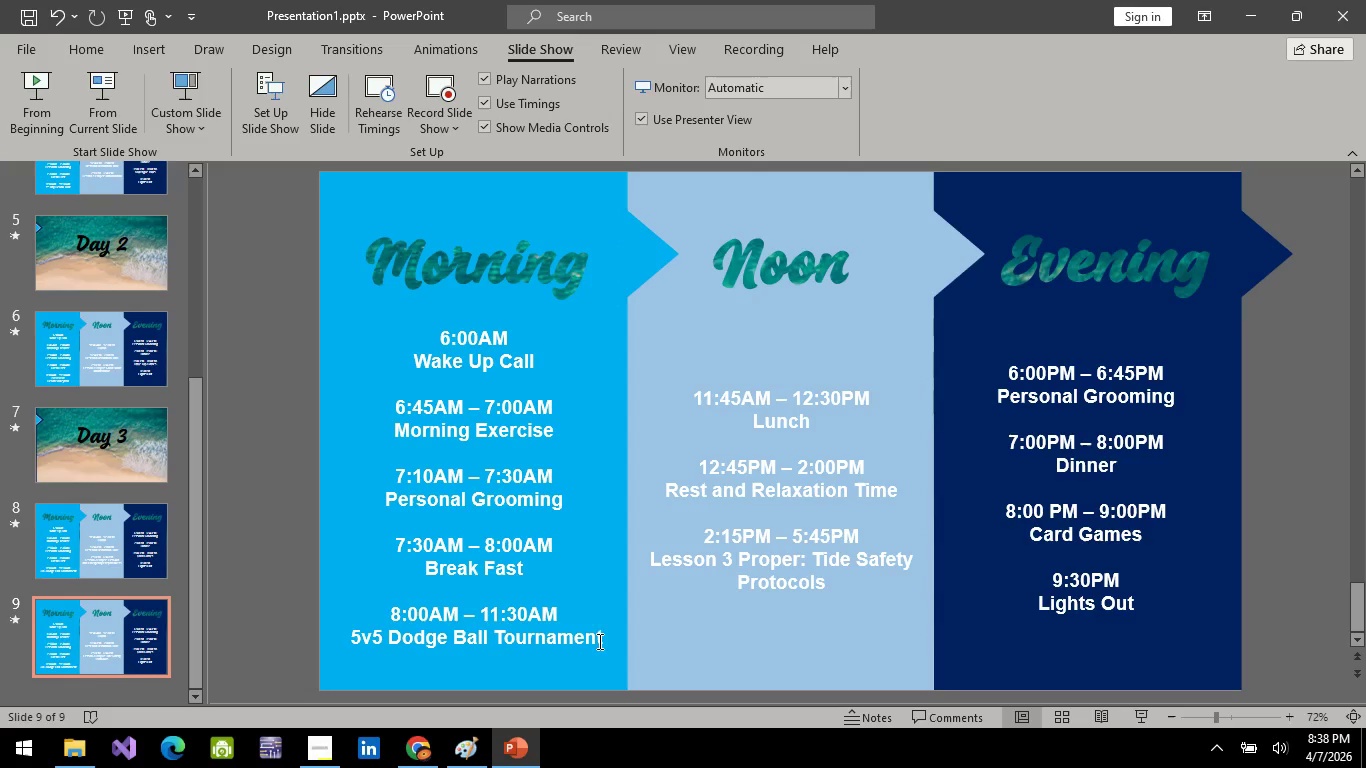 
left_click([603, 638])
 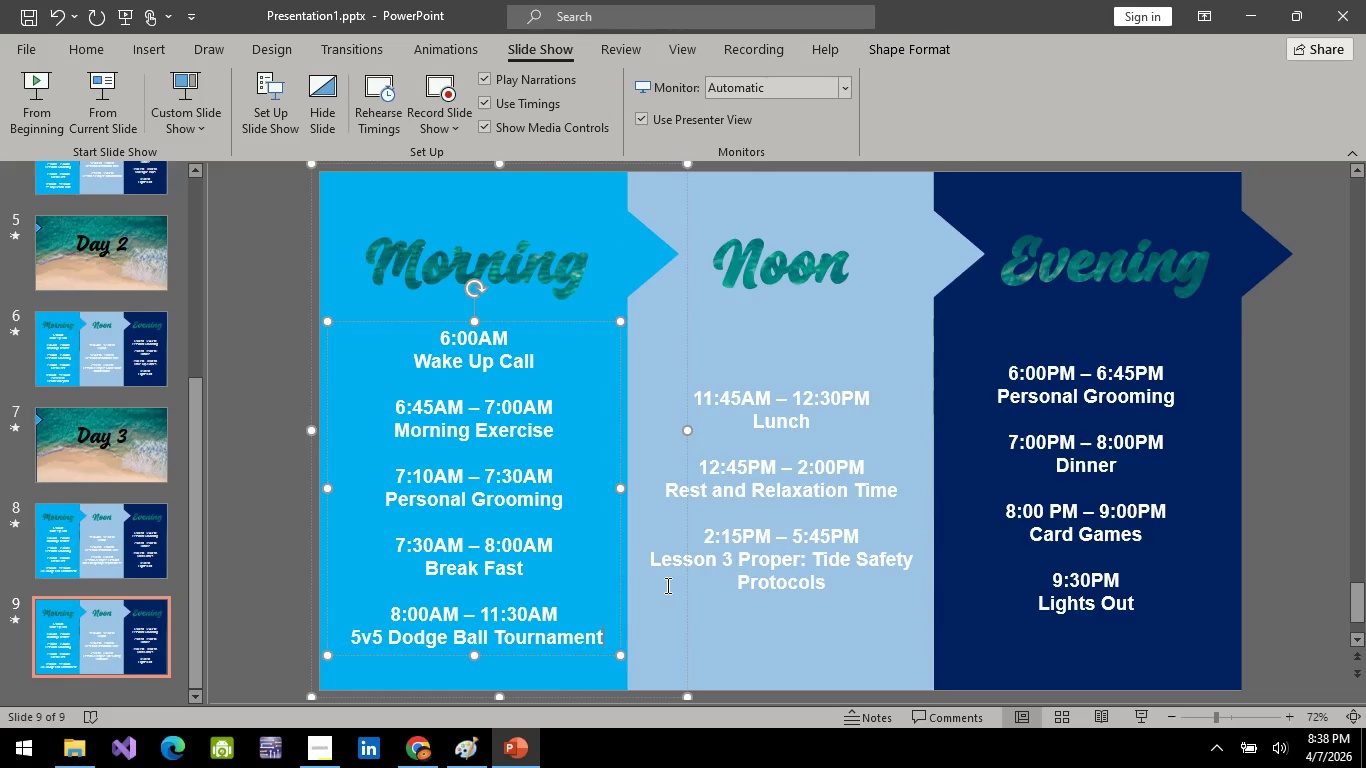 
hold_key(key=Backspace, duration=0.59)
 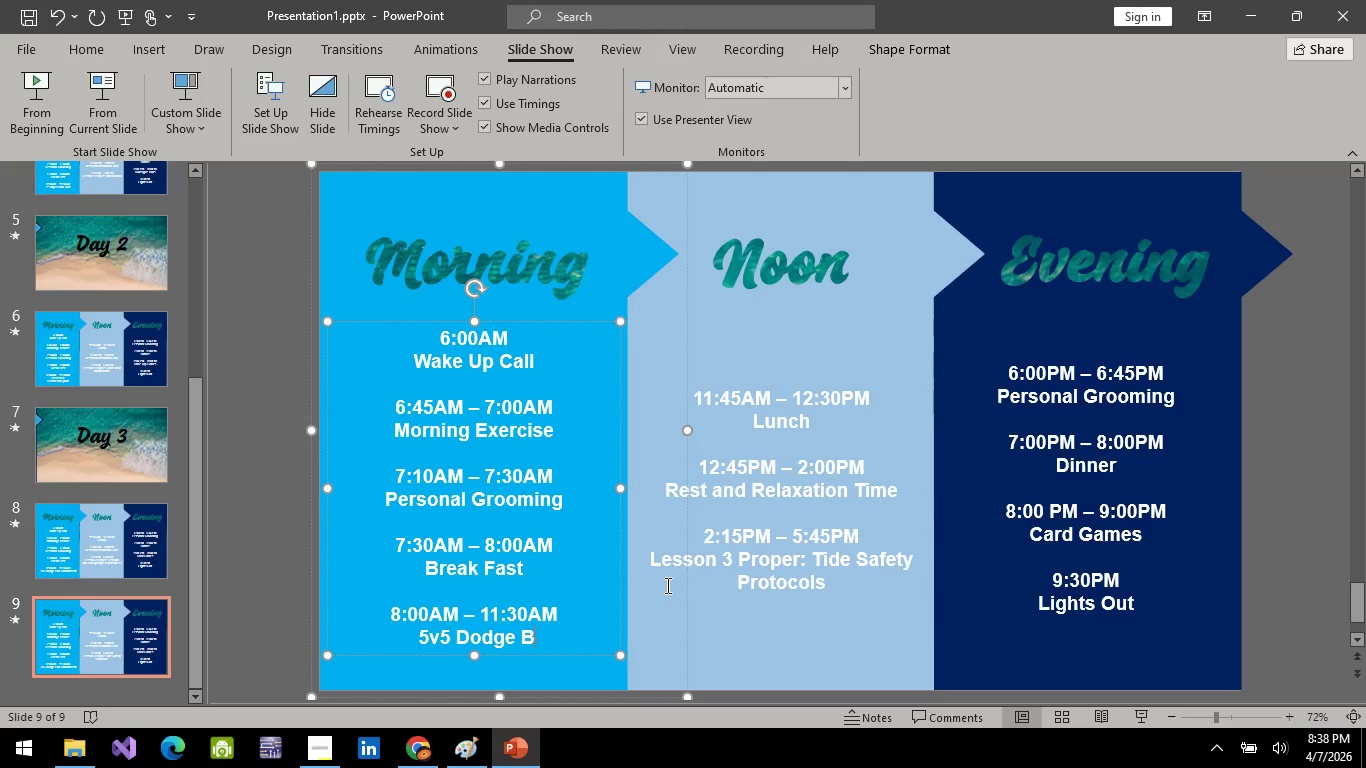 
key(Backspace)
 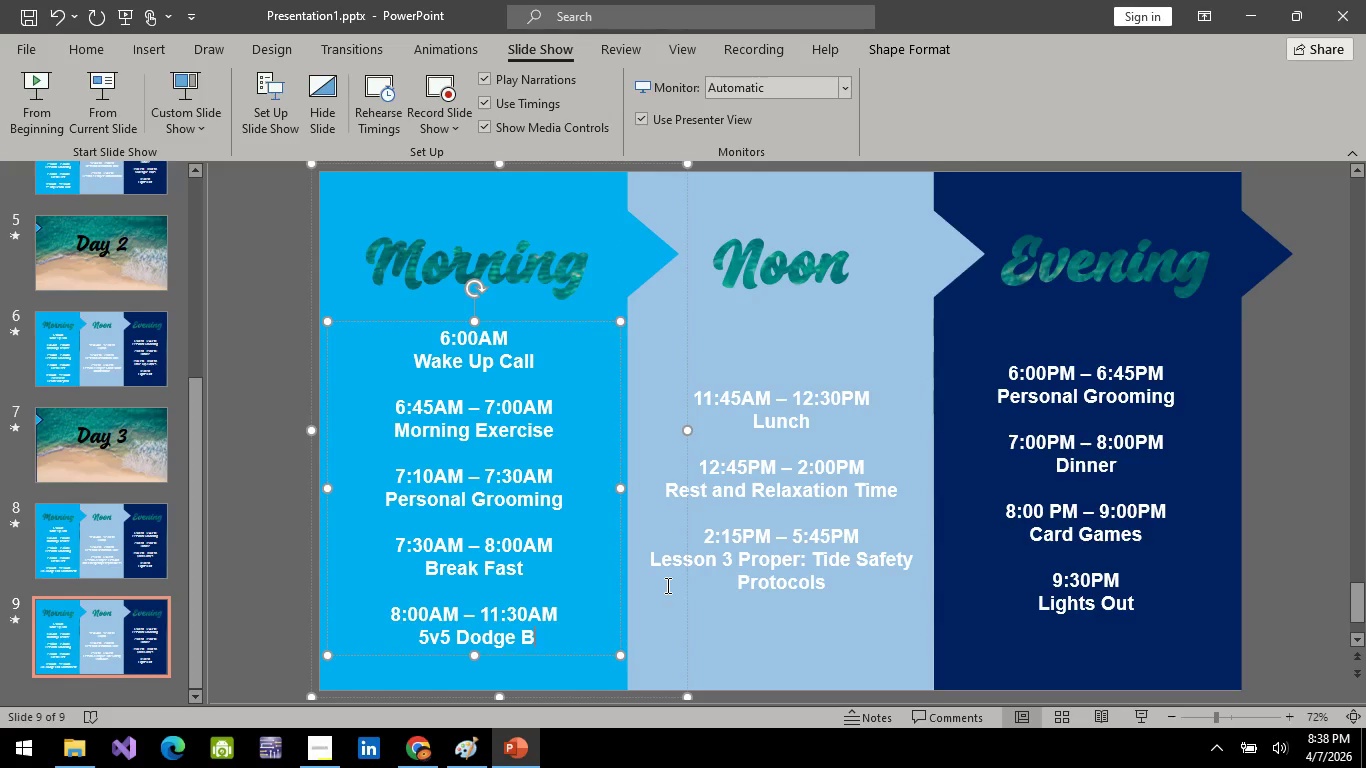 
key(Backspace)
 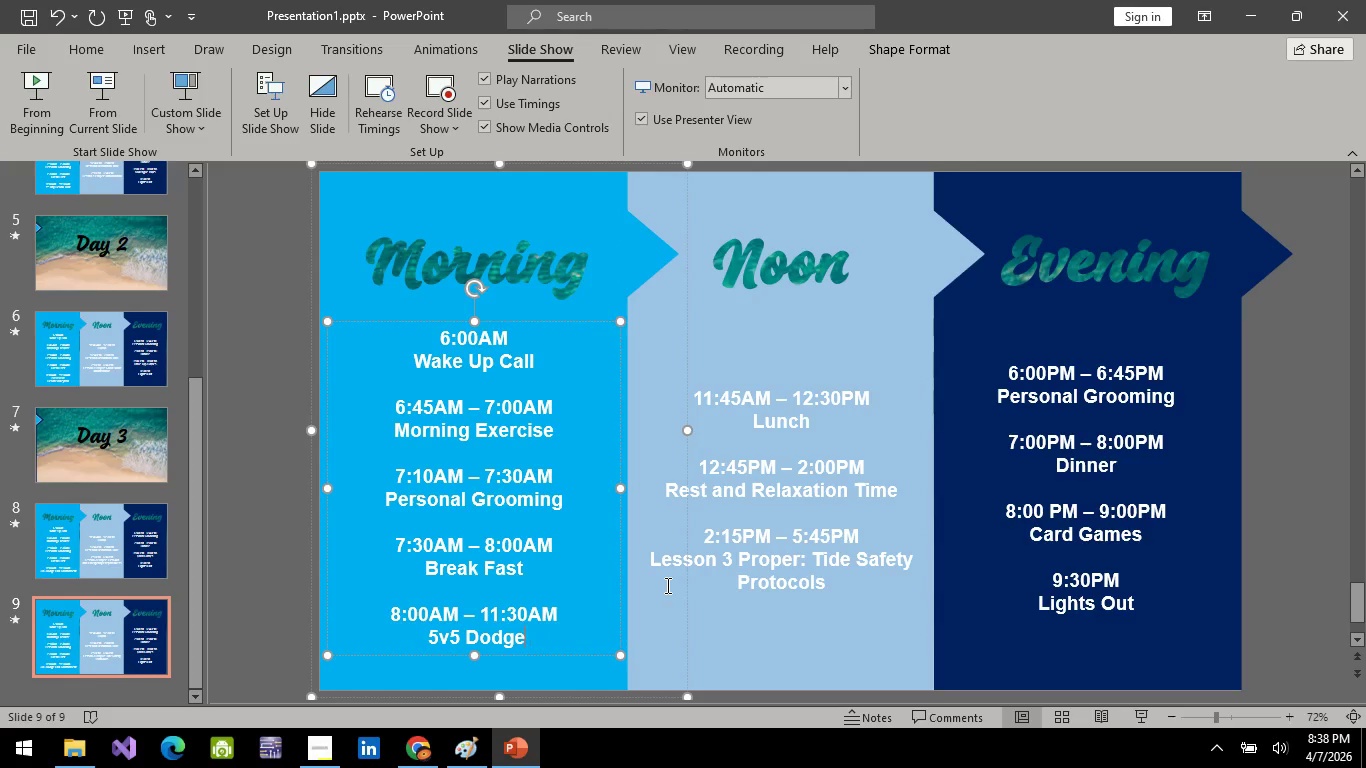 
key(Backspace)
 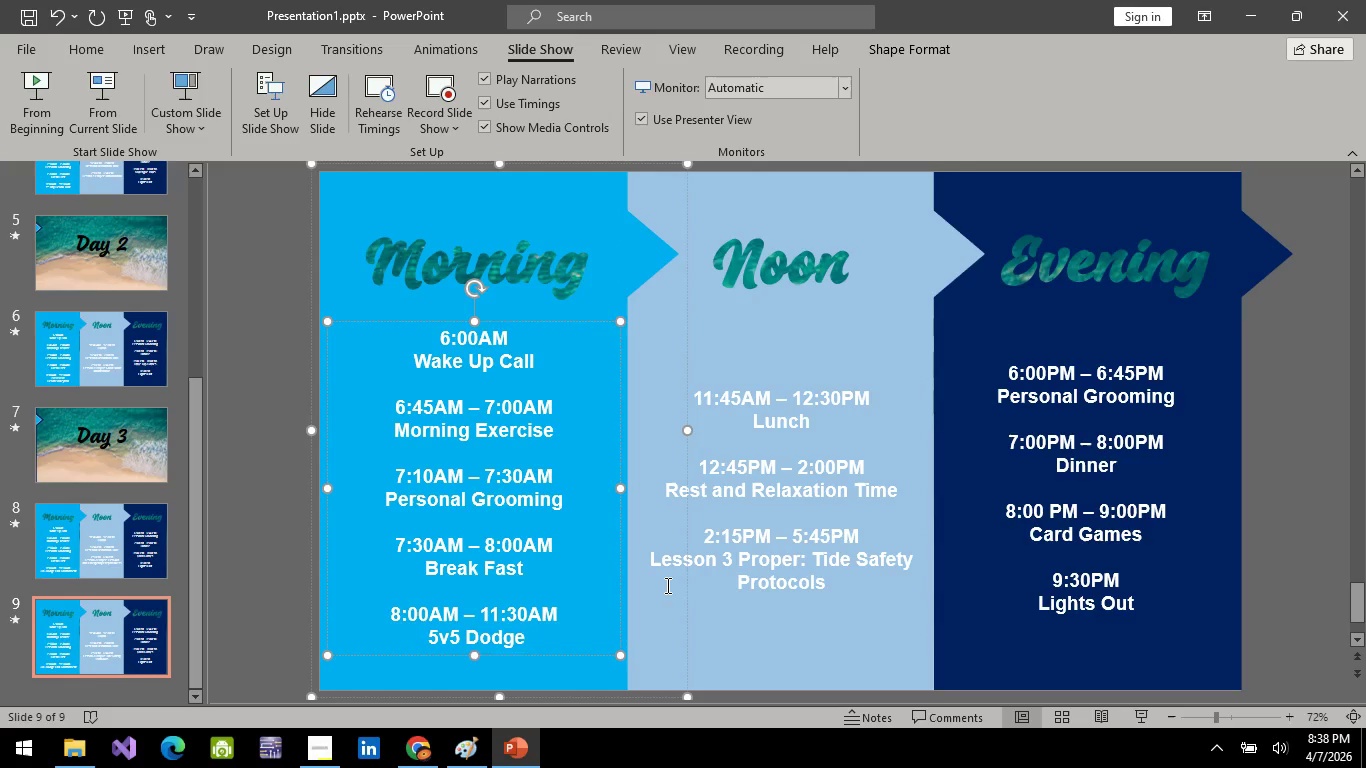 
key(Backspace)
 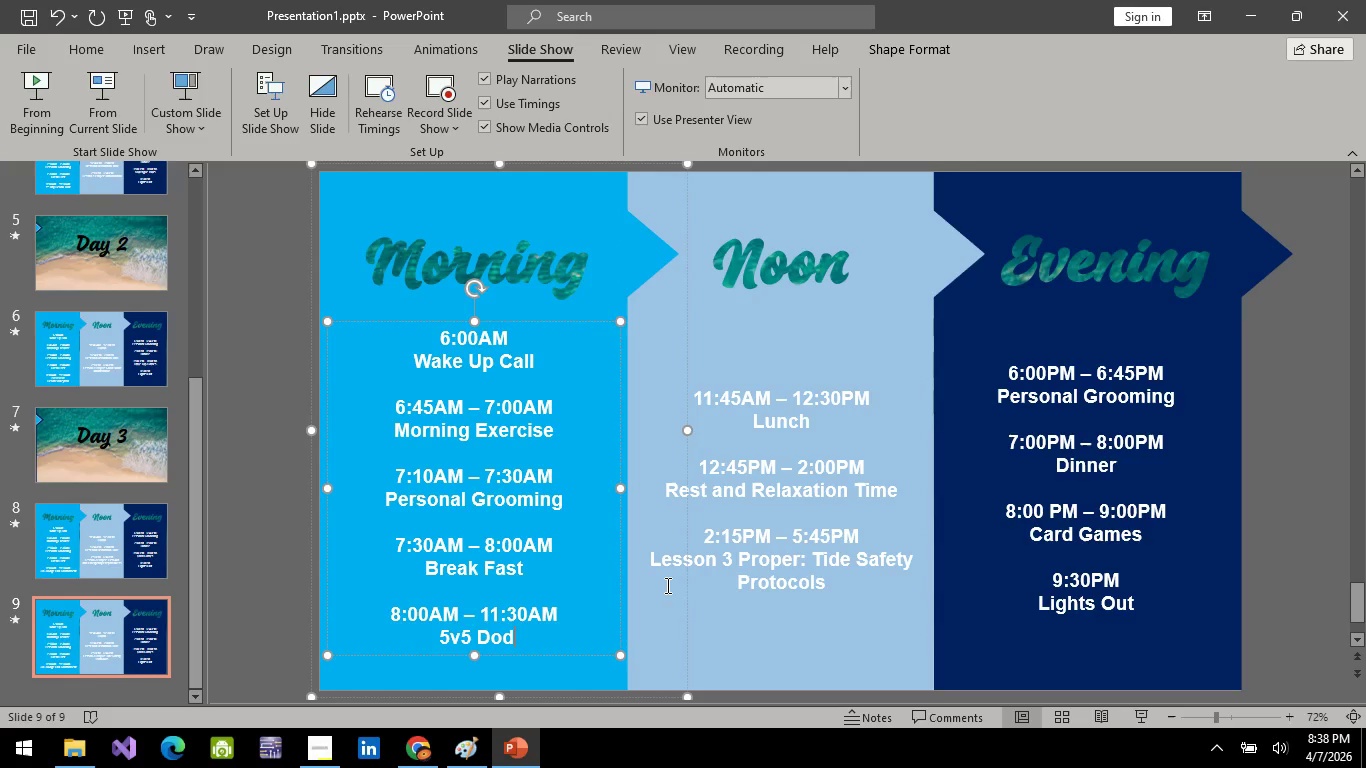 
key(Backspace)
 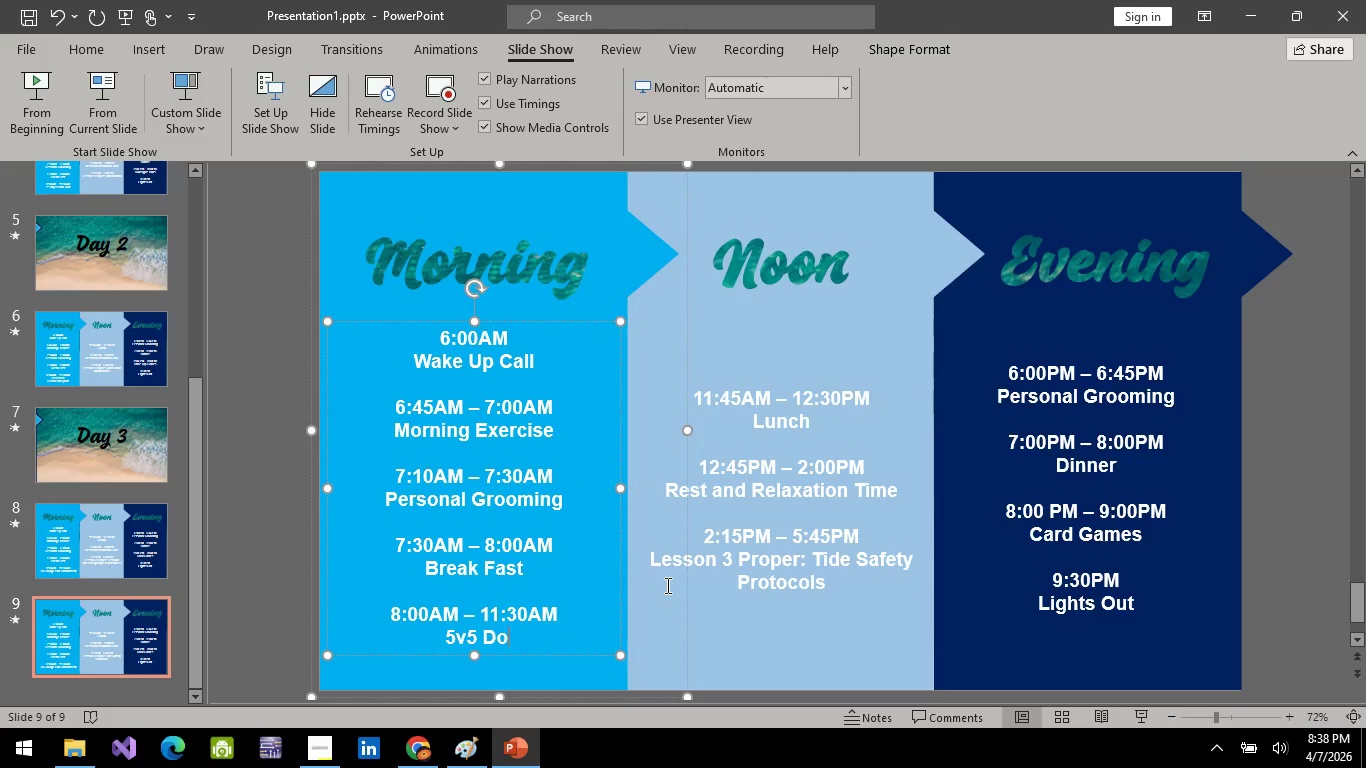 
key(Backspace)
 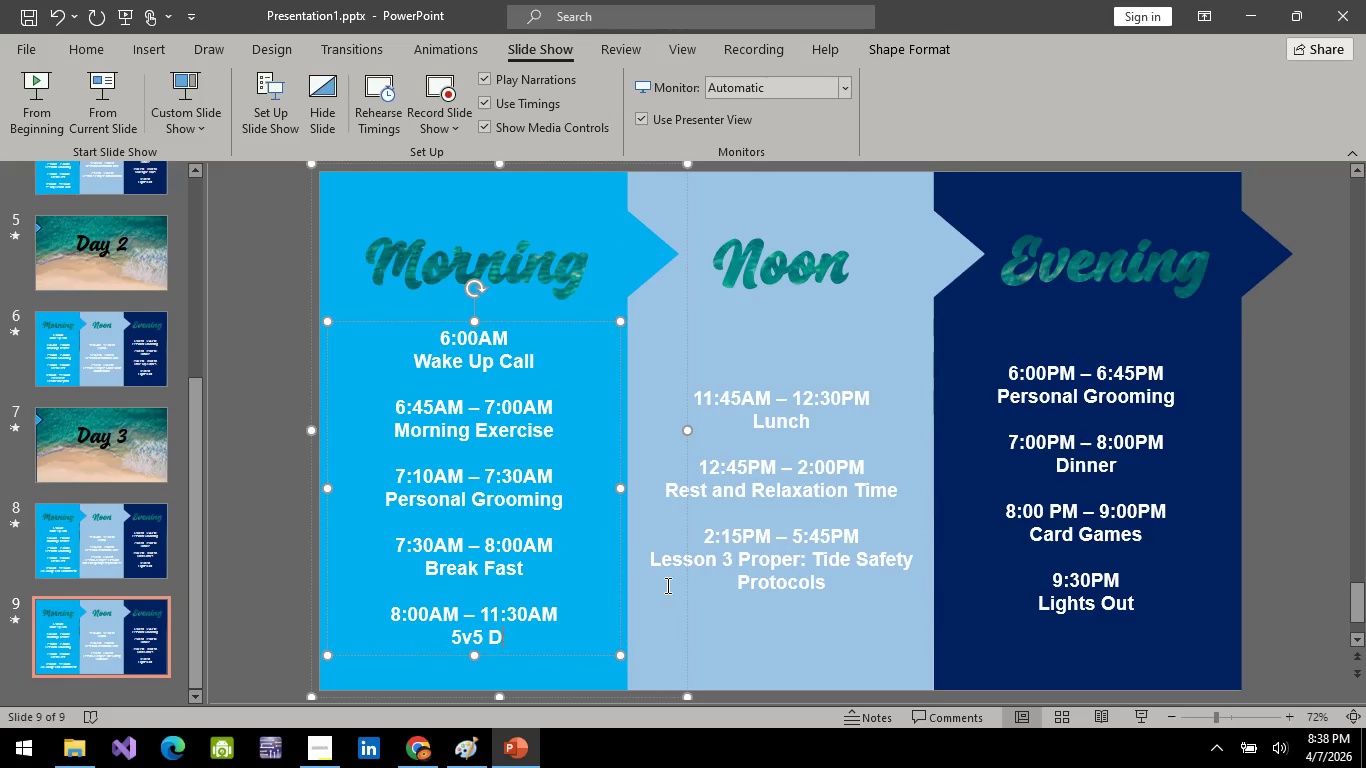 
key(Backspace)
 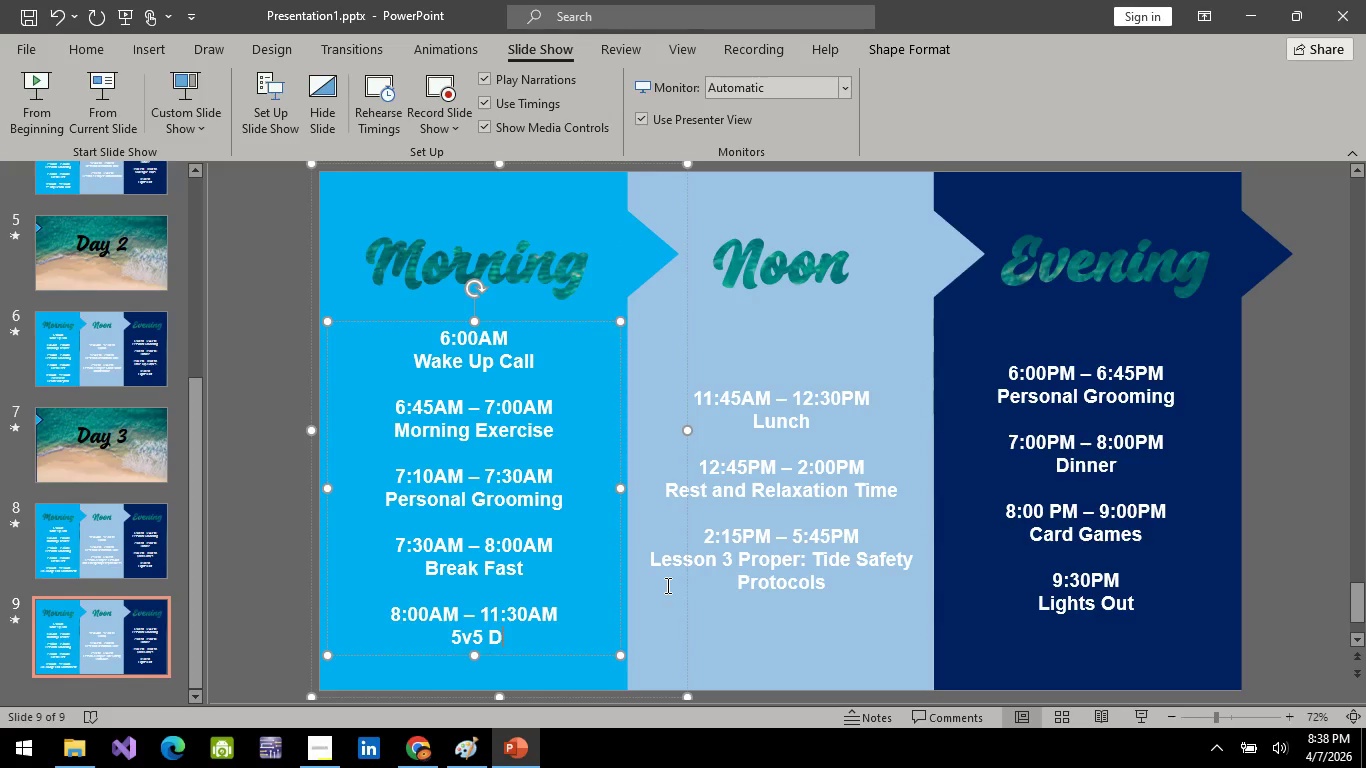 
key(Backspace)
 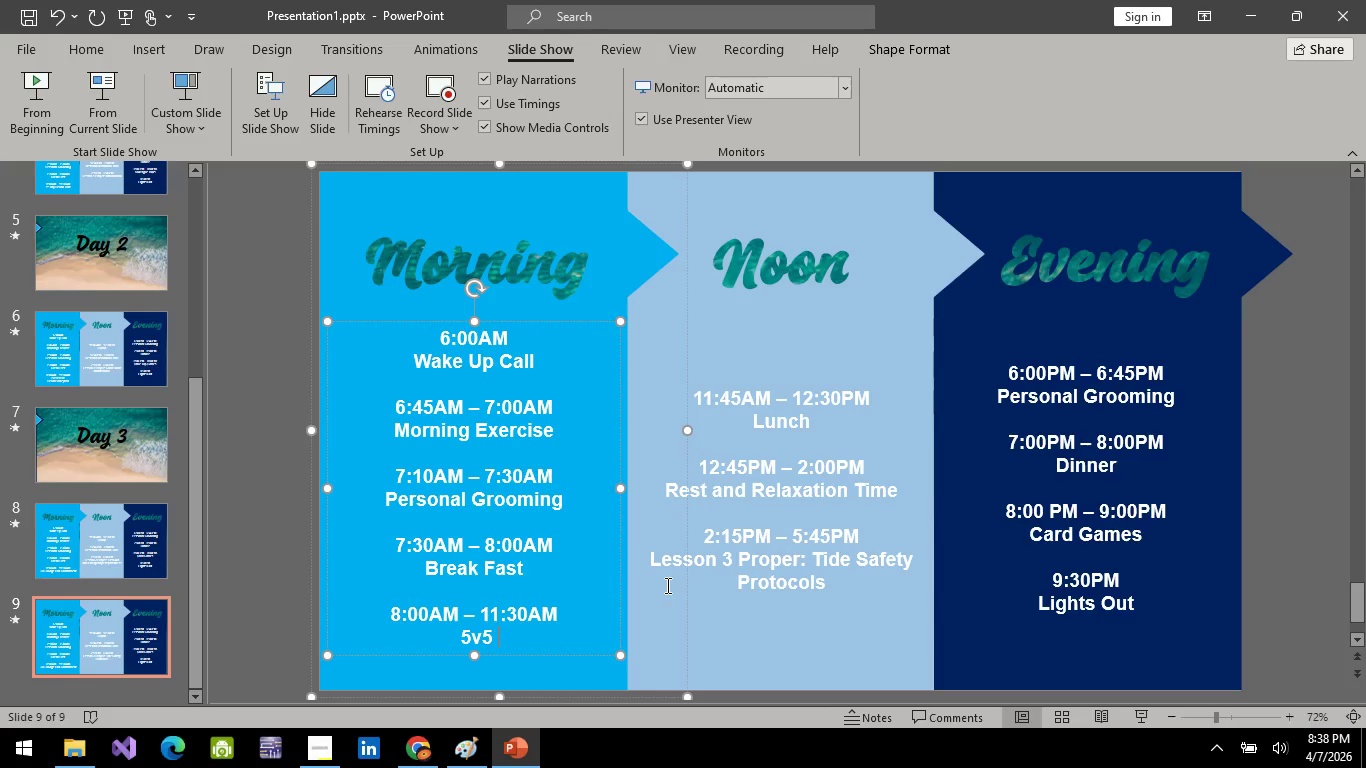 
key(Backspace)
 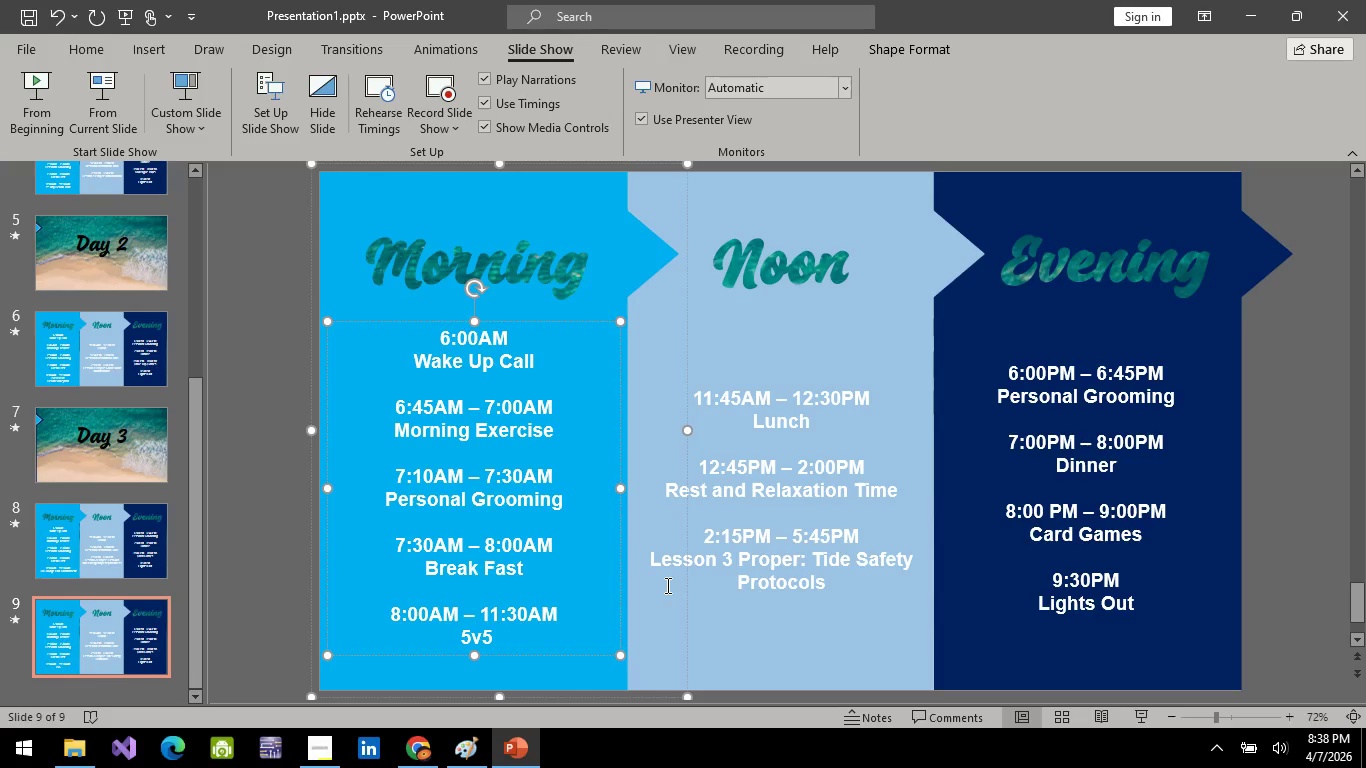 
key(Backspace)
 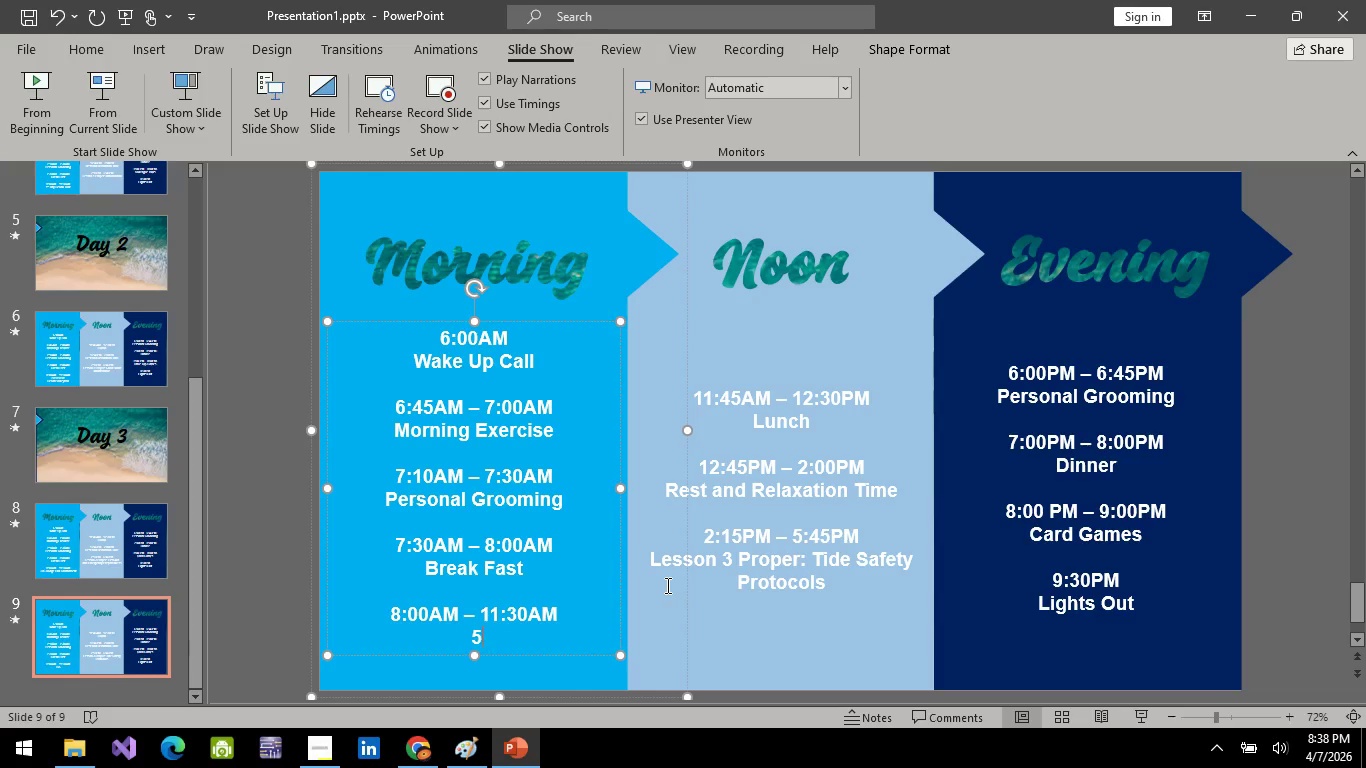 
key(Backspace)
 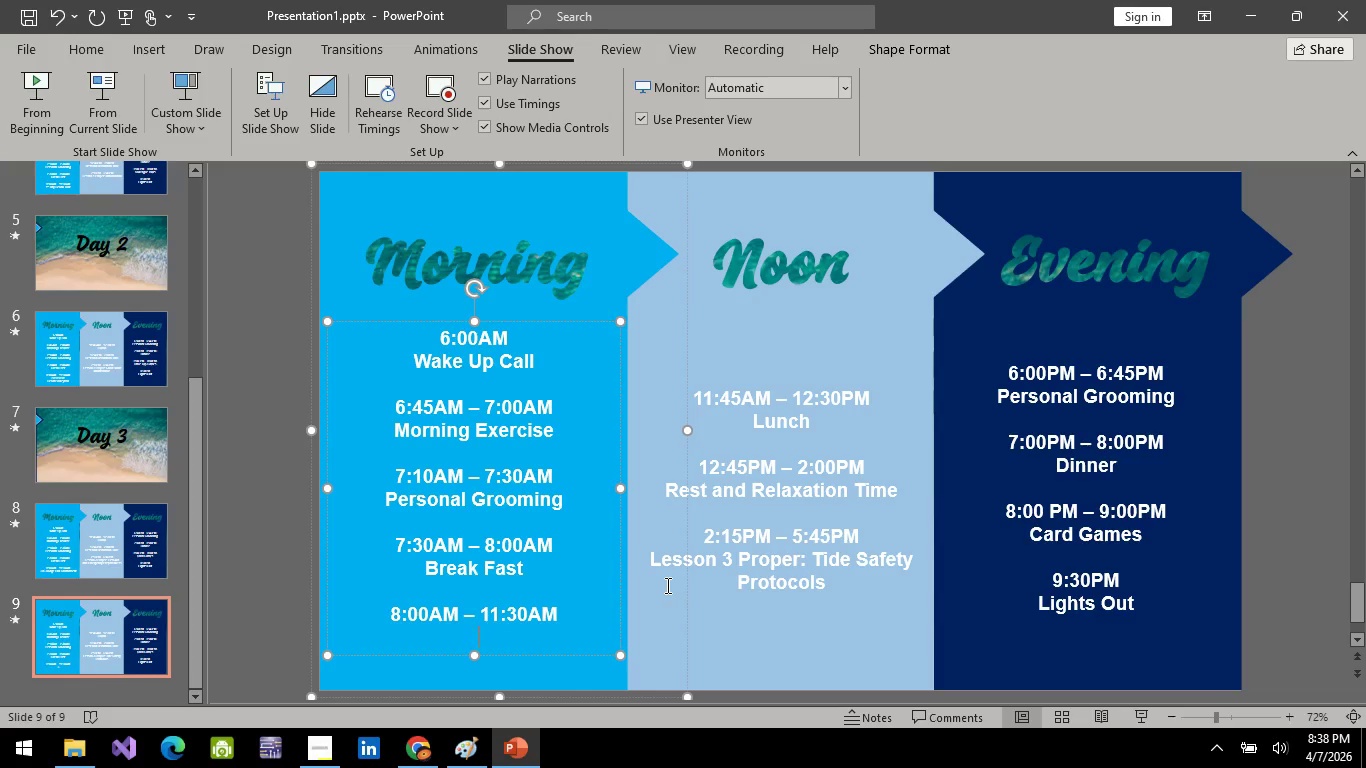 
key(Backspace)
 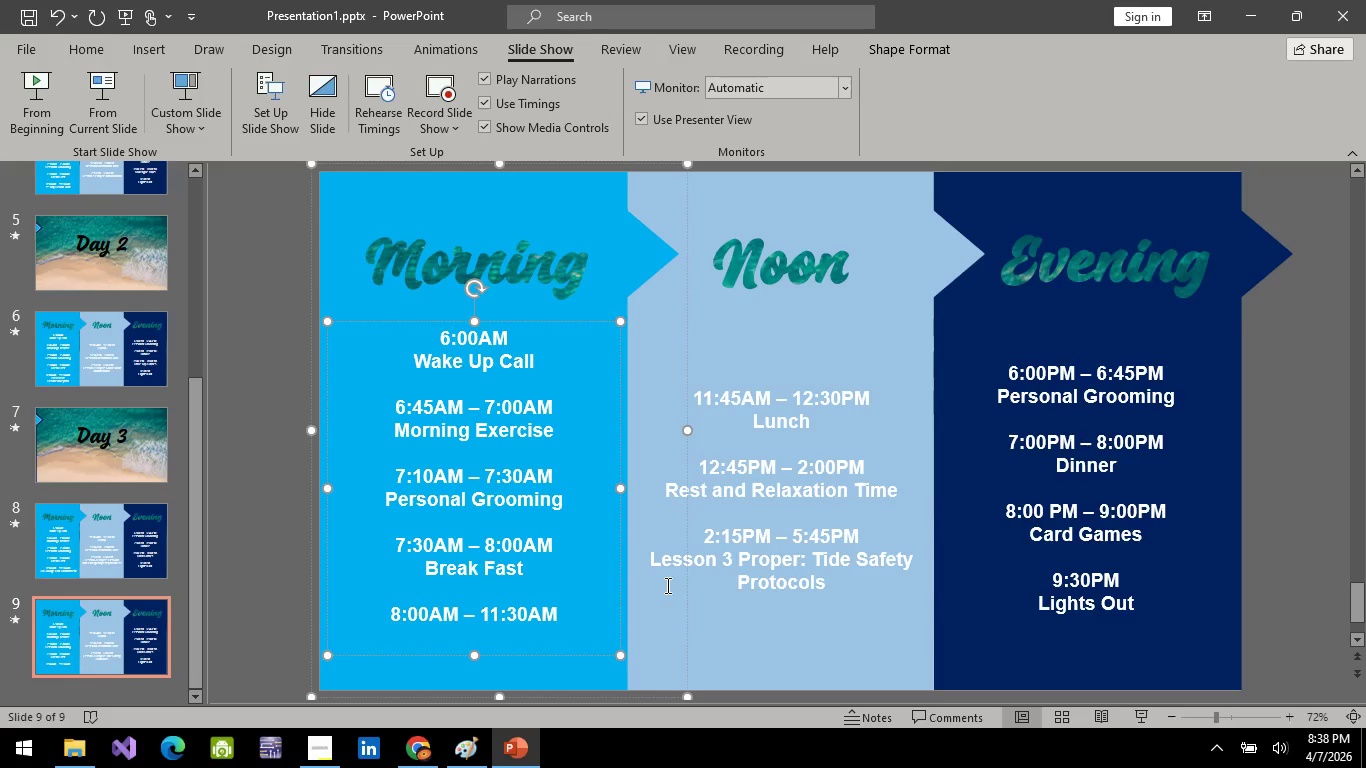 
wait(33.05)
 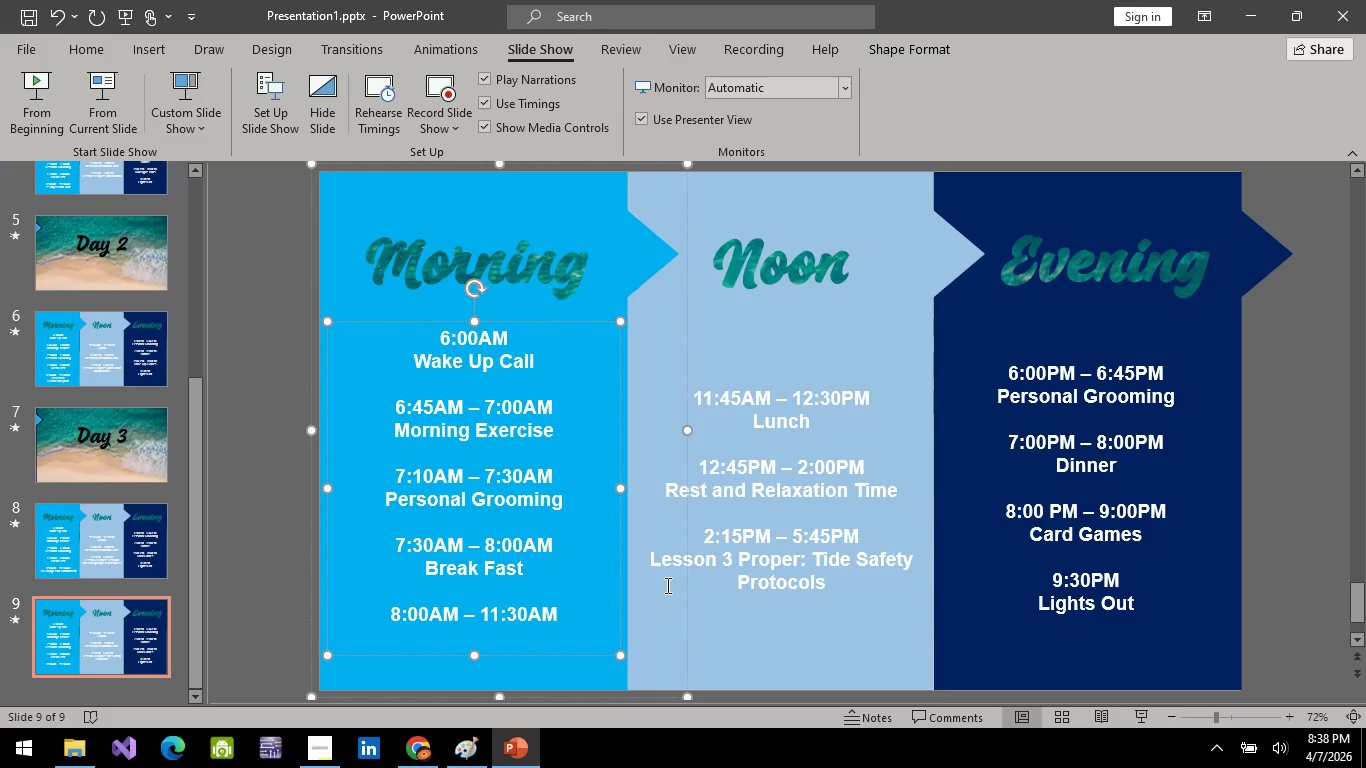 
key(Alt+AltLeft)
 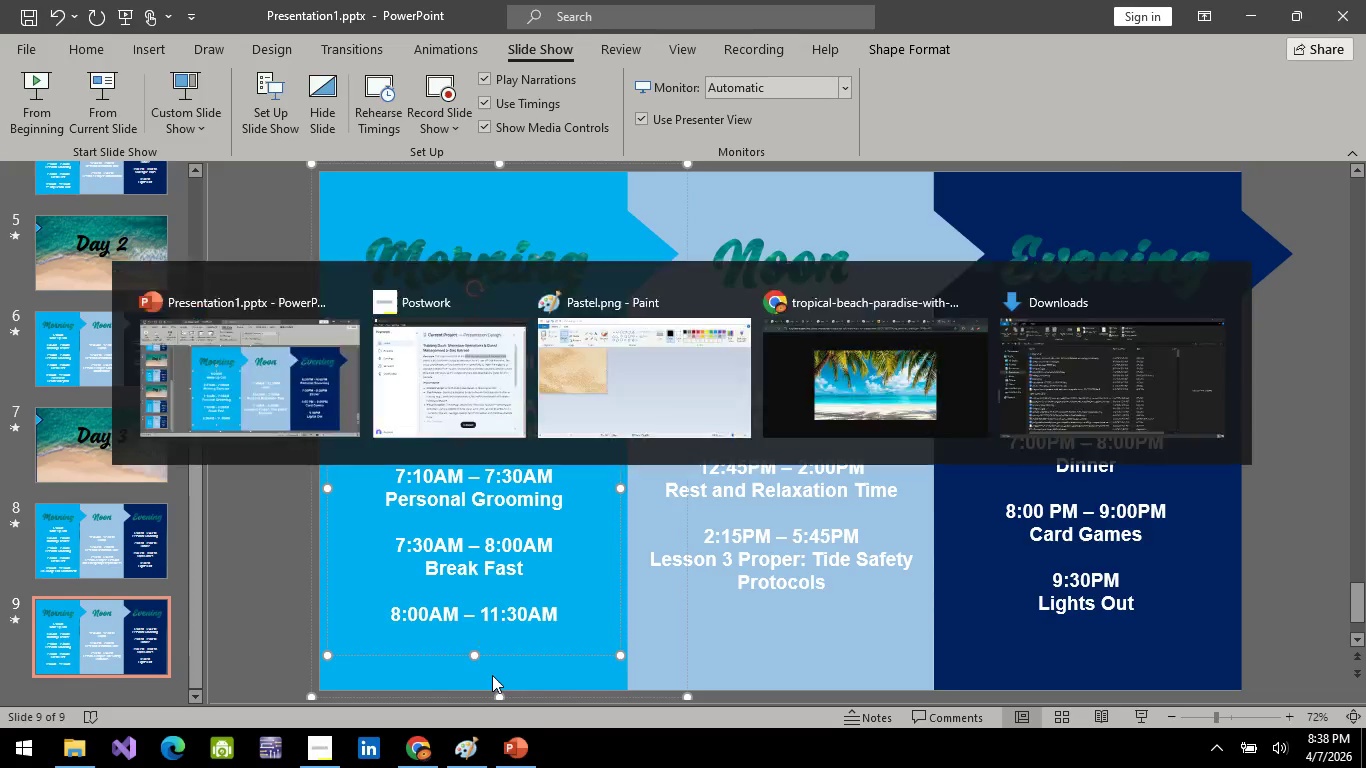 
key(Alt+Tab)
 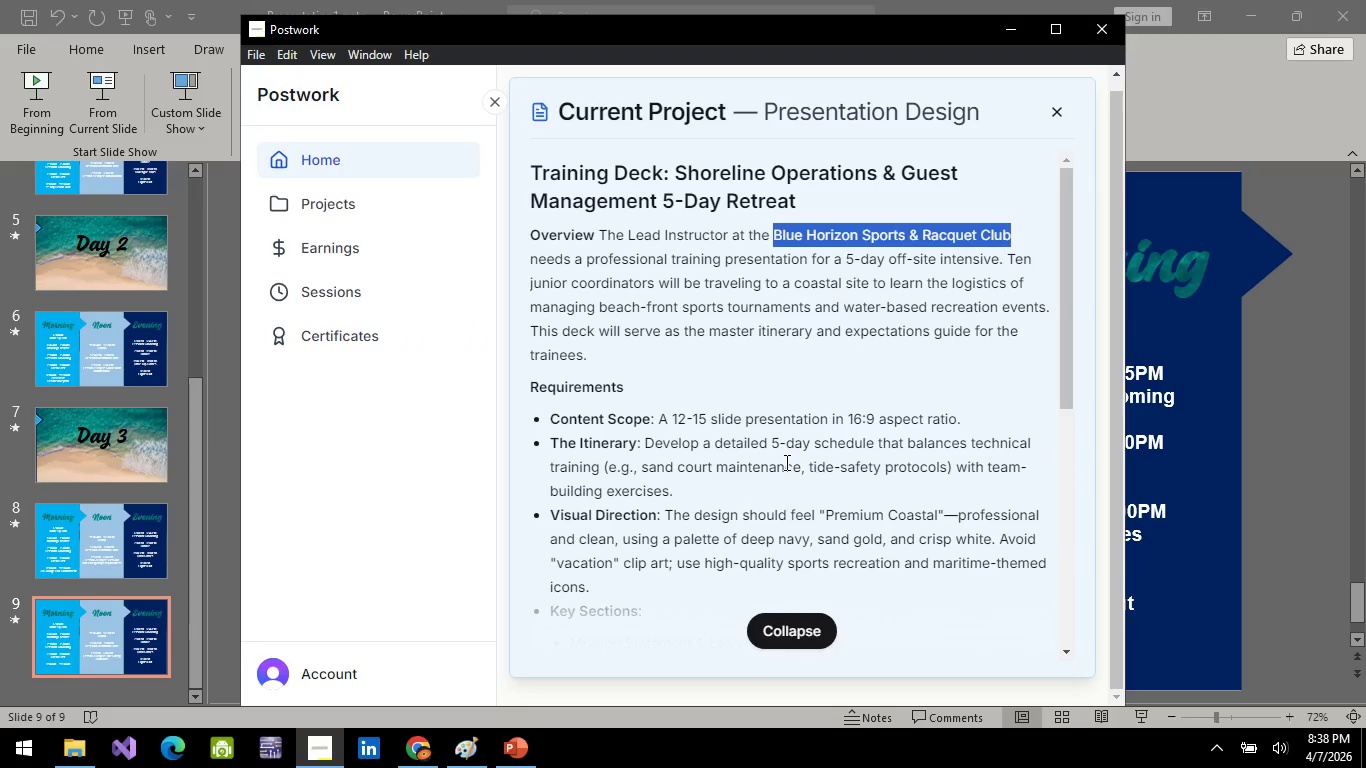 
key(Alt+AltLeft)
 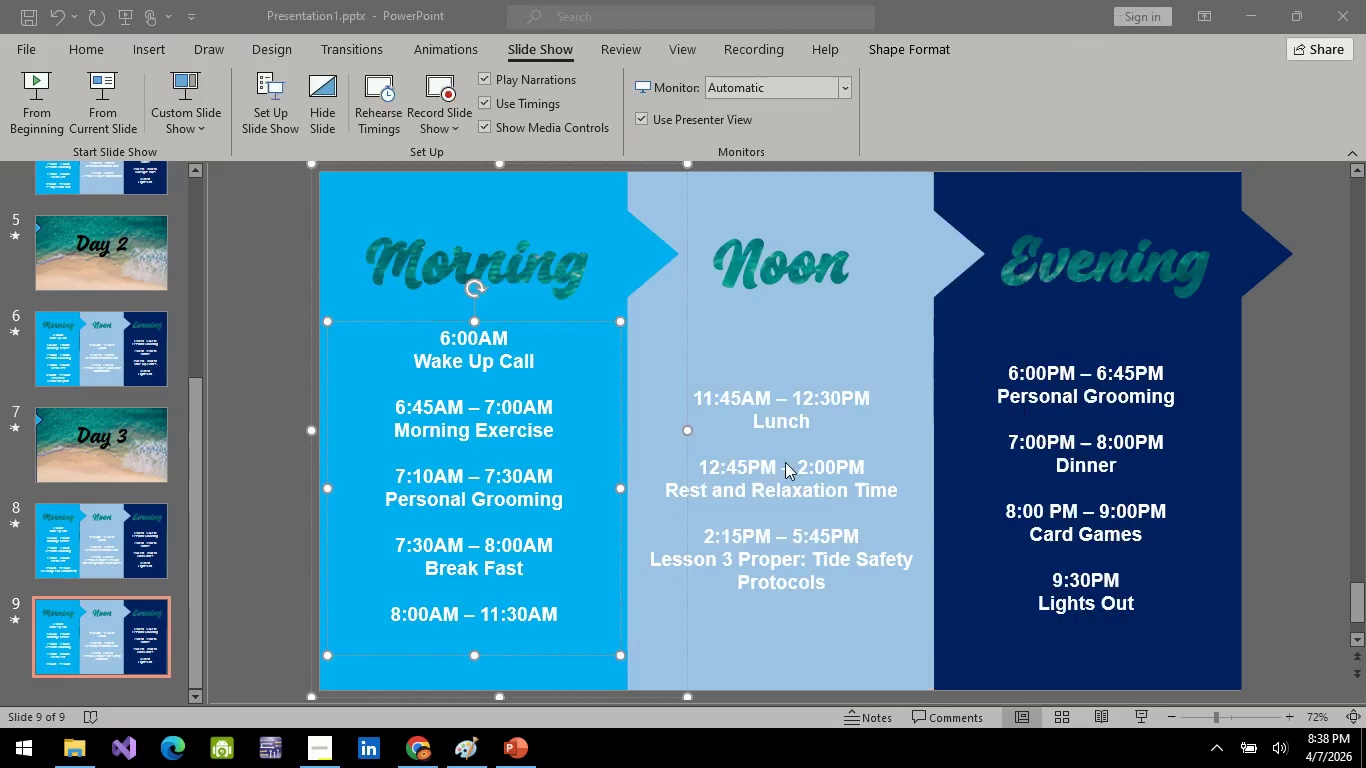 
key(Alt+Tab)
 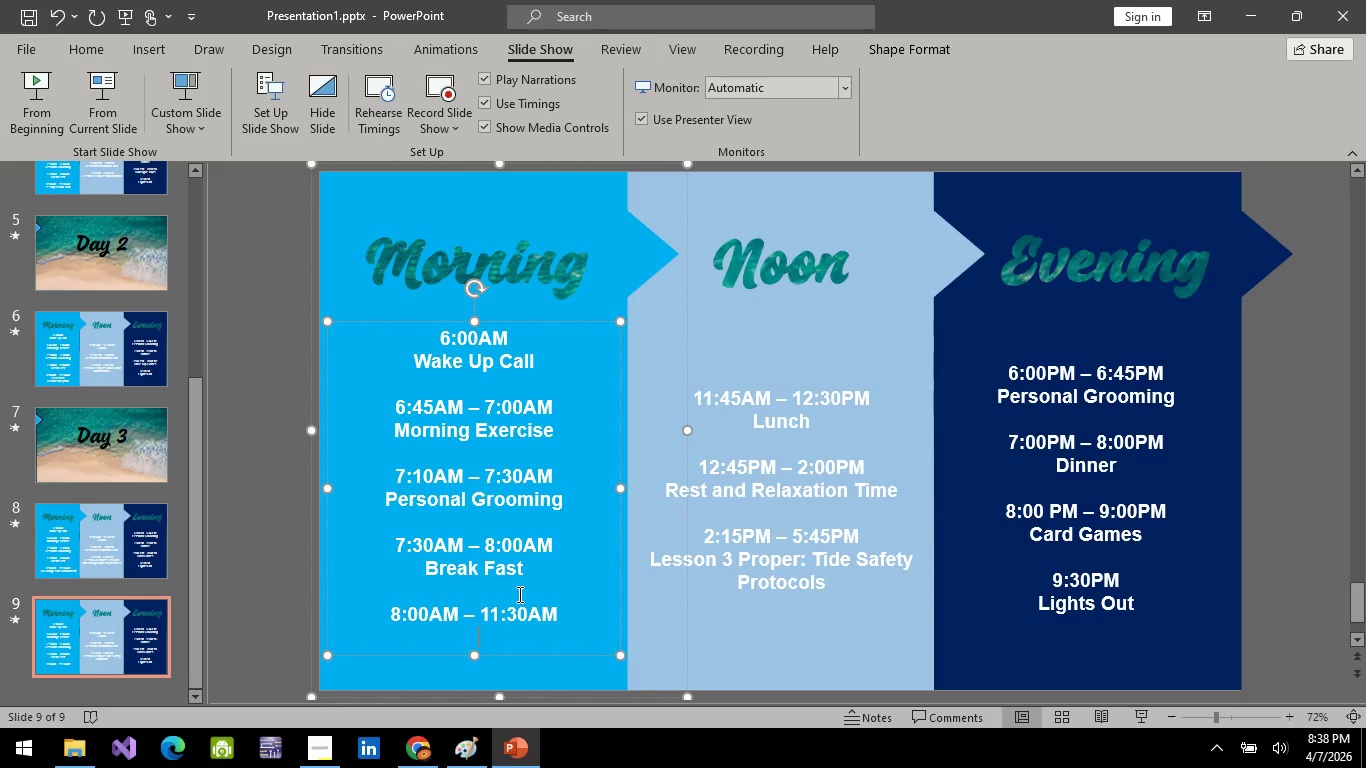 
wait(8.91)
 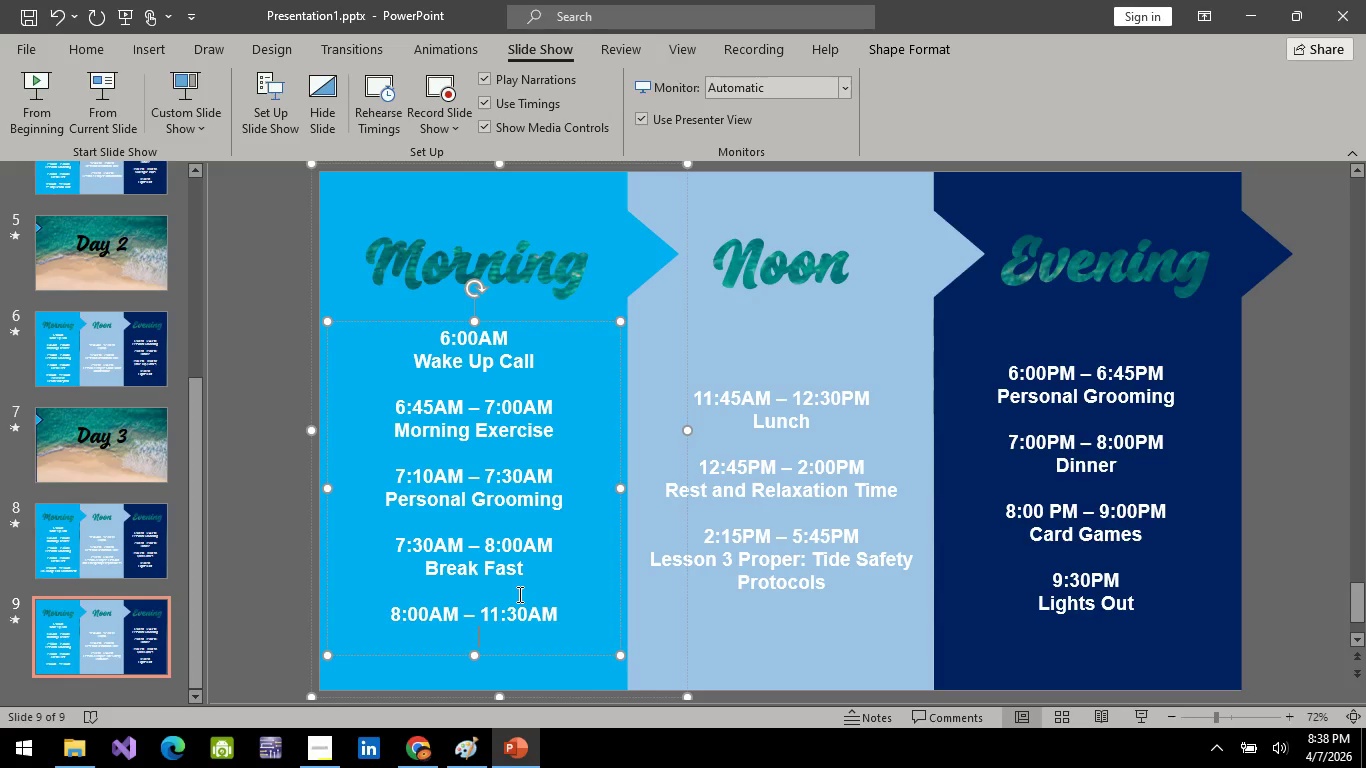 
type(Relay QU)
key(Backspace)
type(uiz Bowl)
 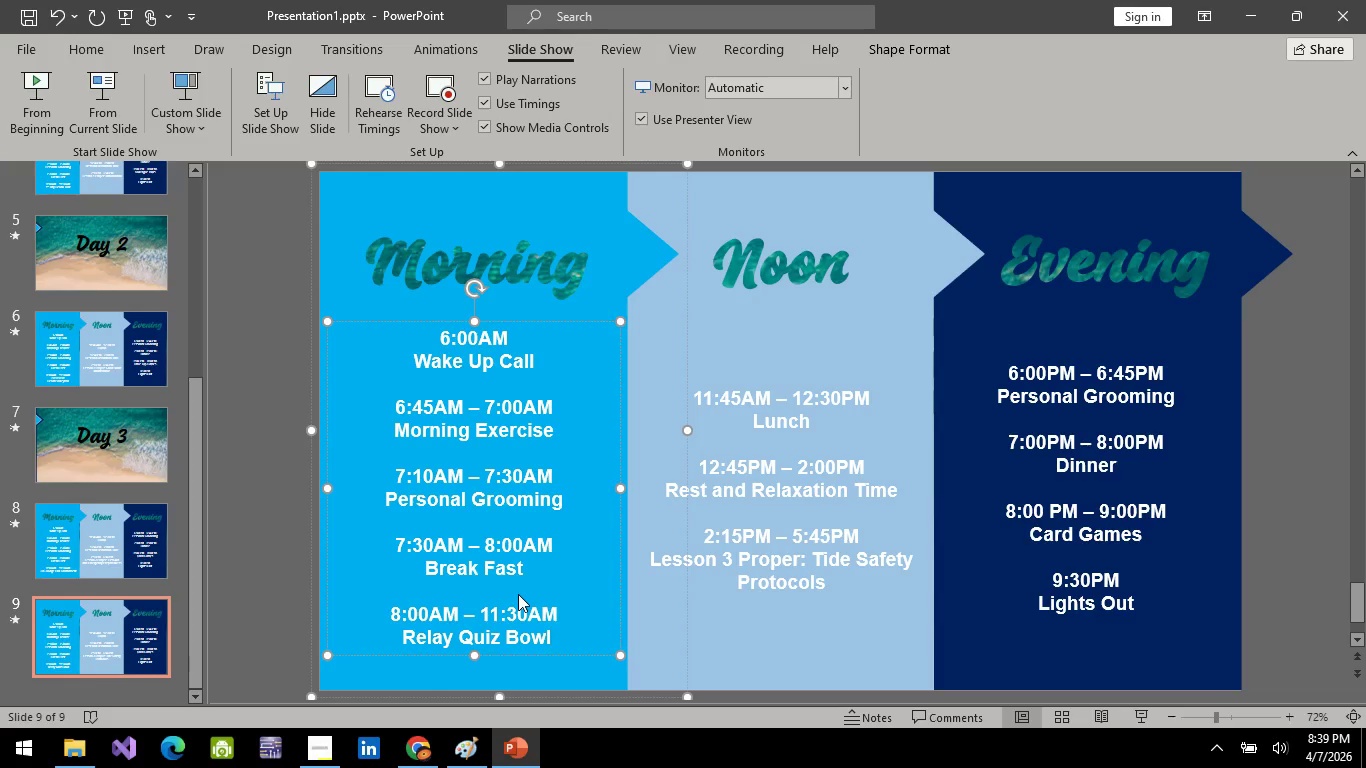 
type( Game)
 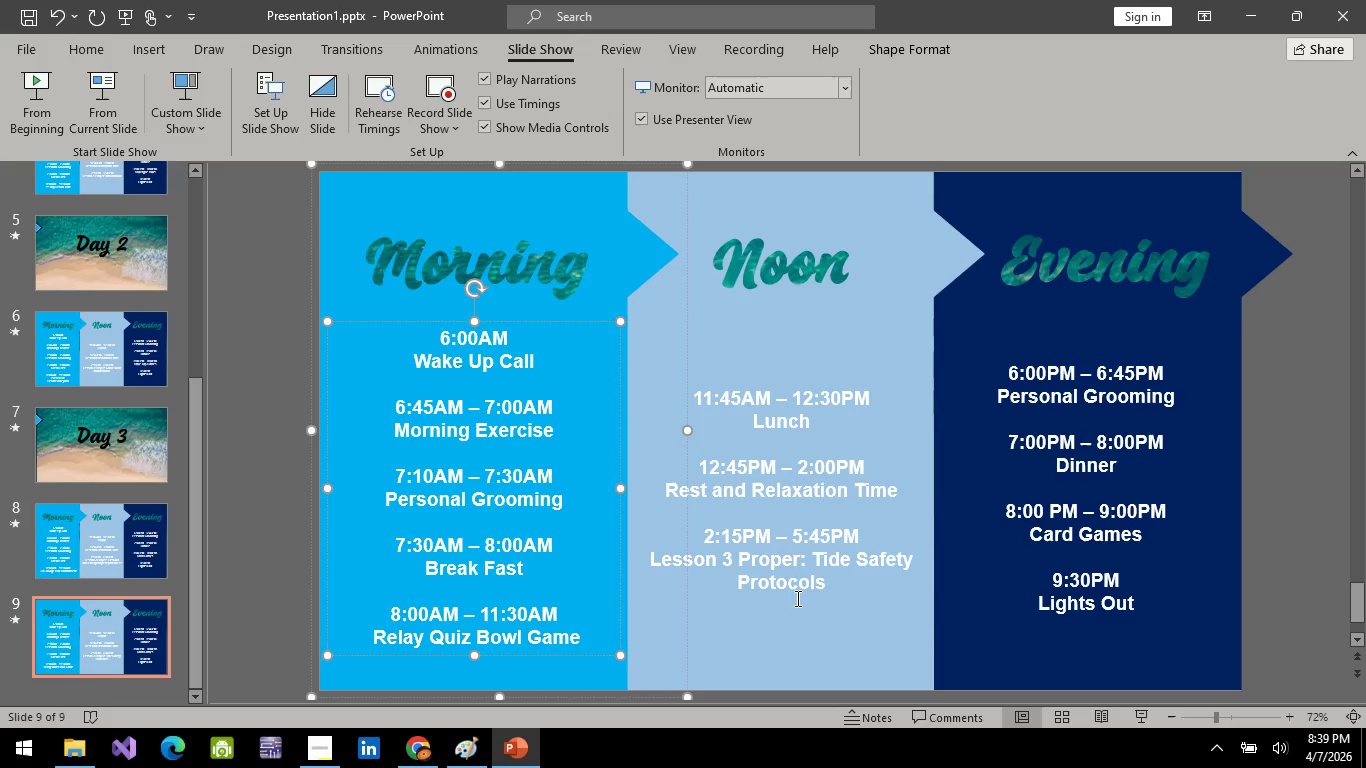 
left_click([1143, 527])
 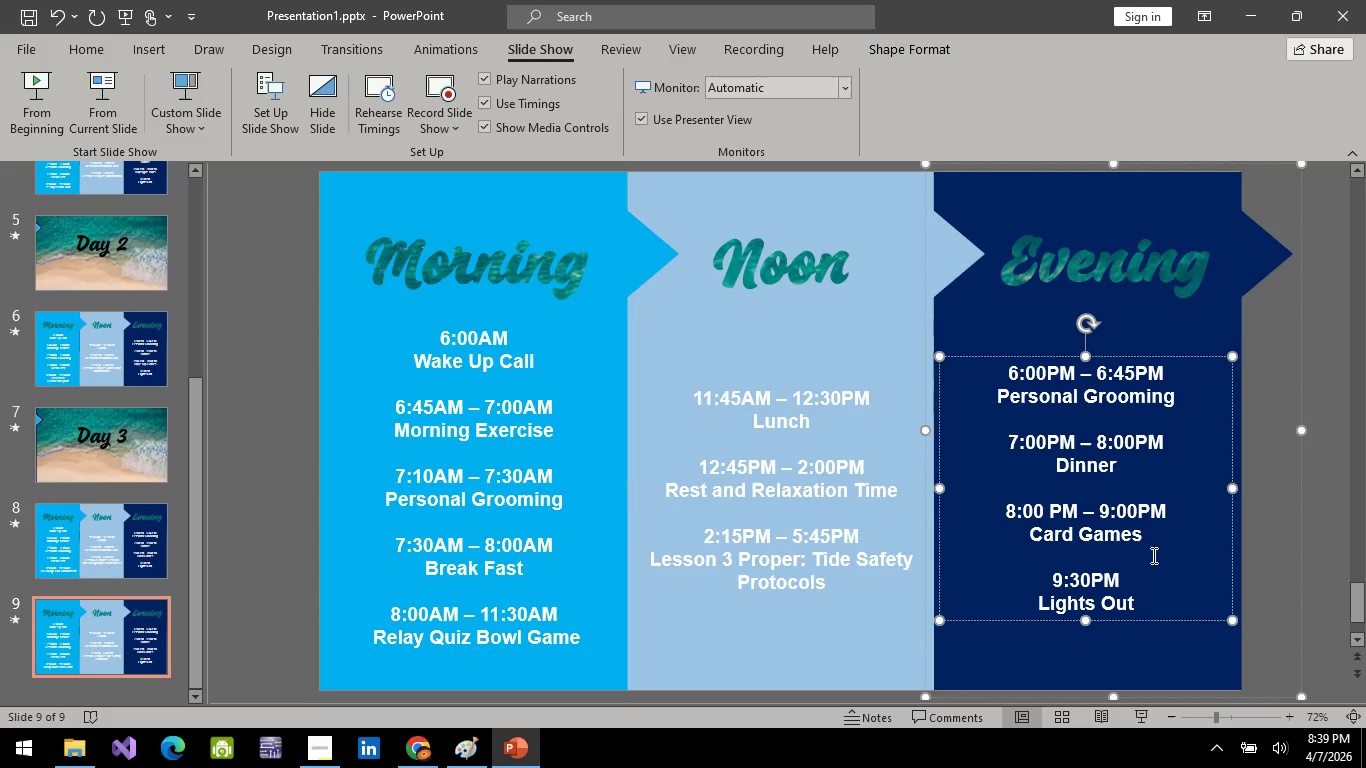 
key(Backspace)
 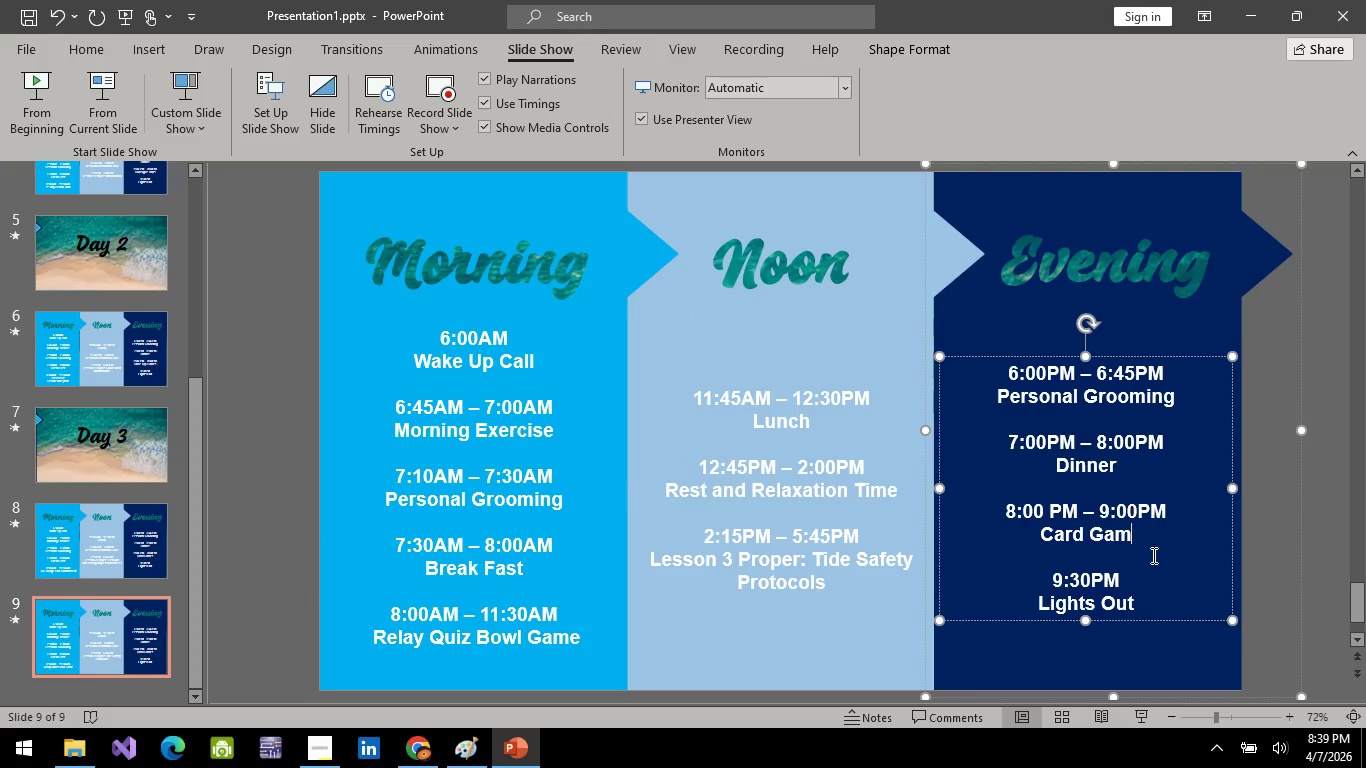 
key(Backspace)
 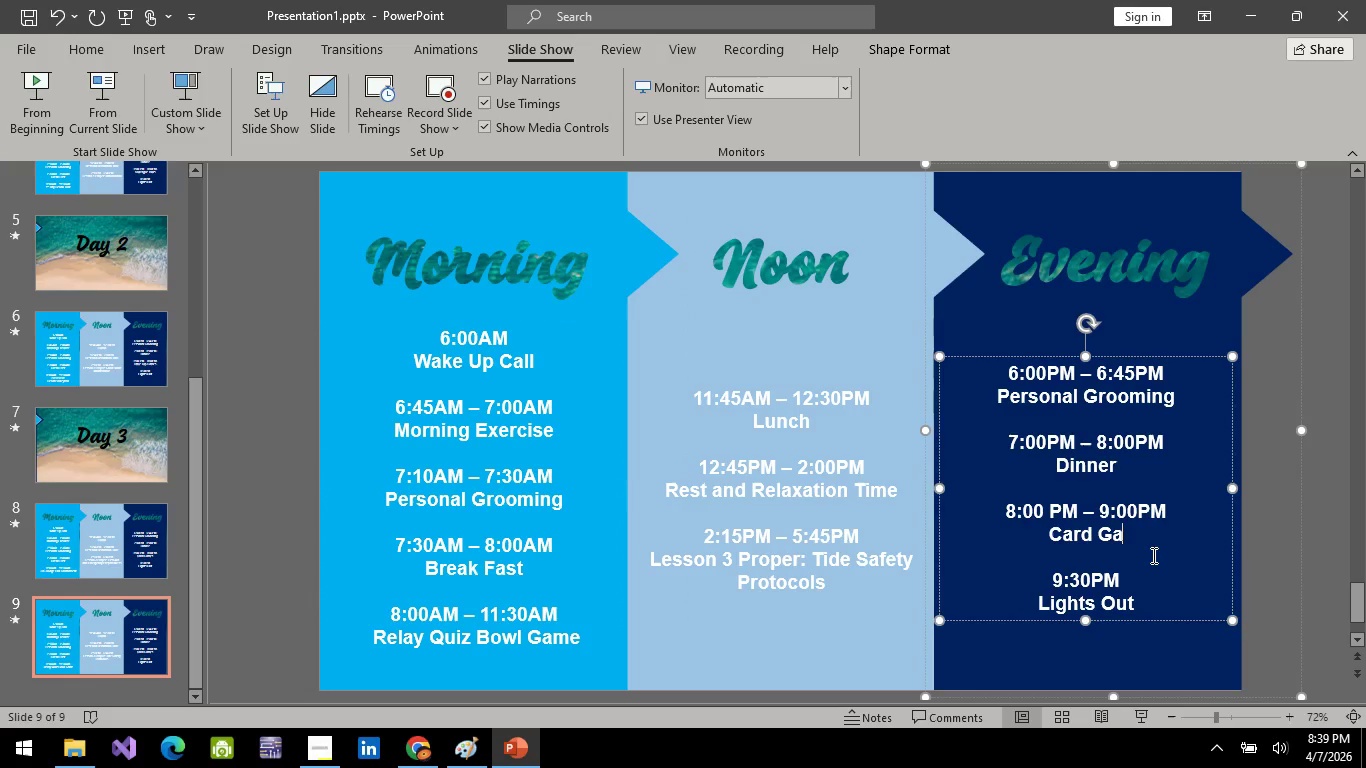 
key(Backspace)
 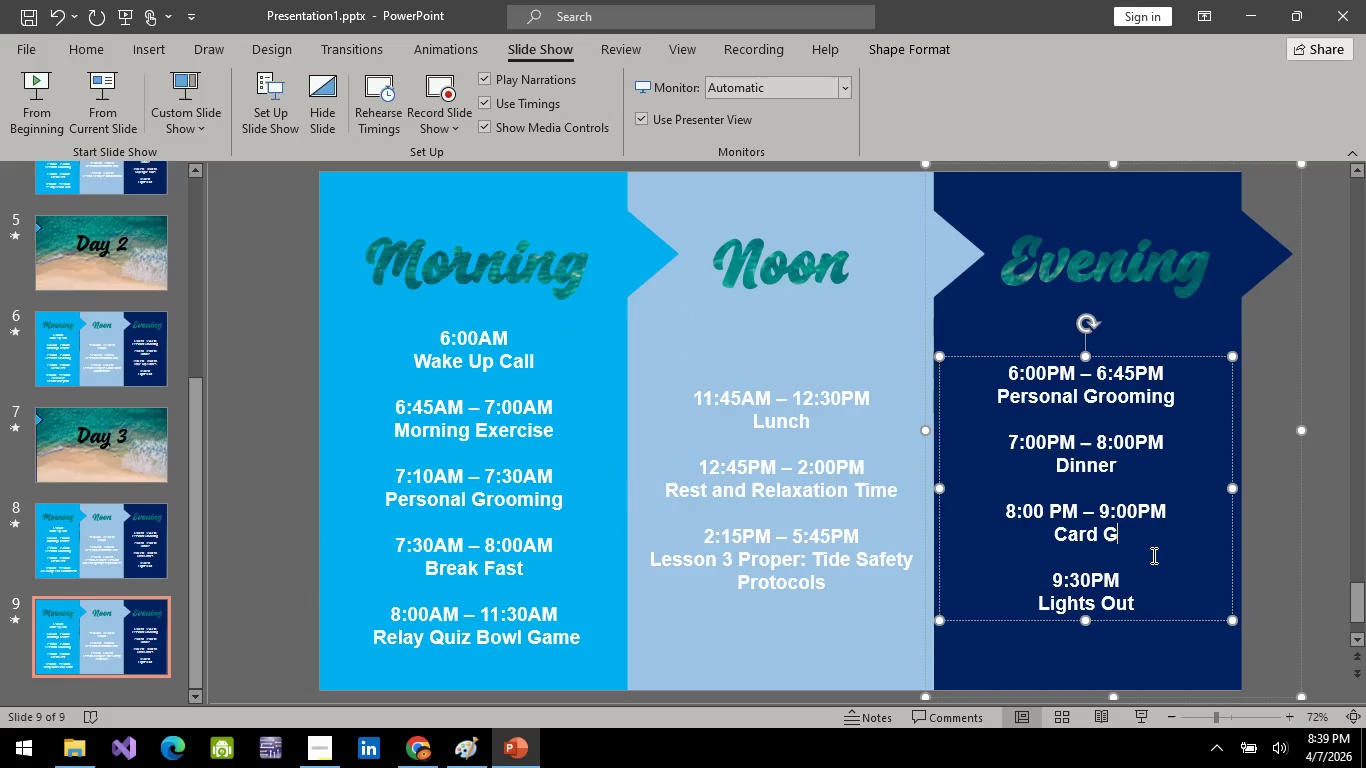 
key(Backspace)
 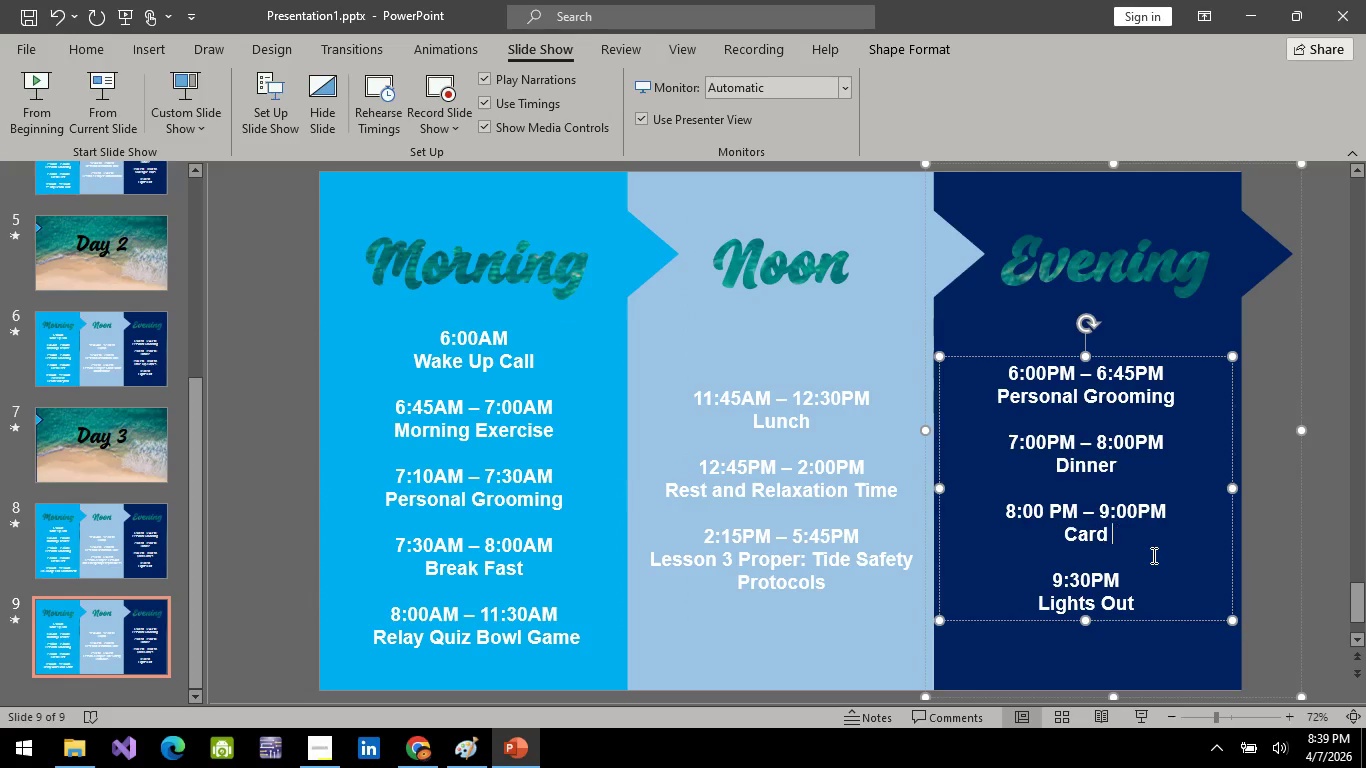 
key(Backspace)
 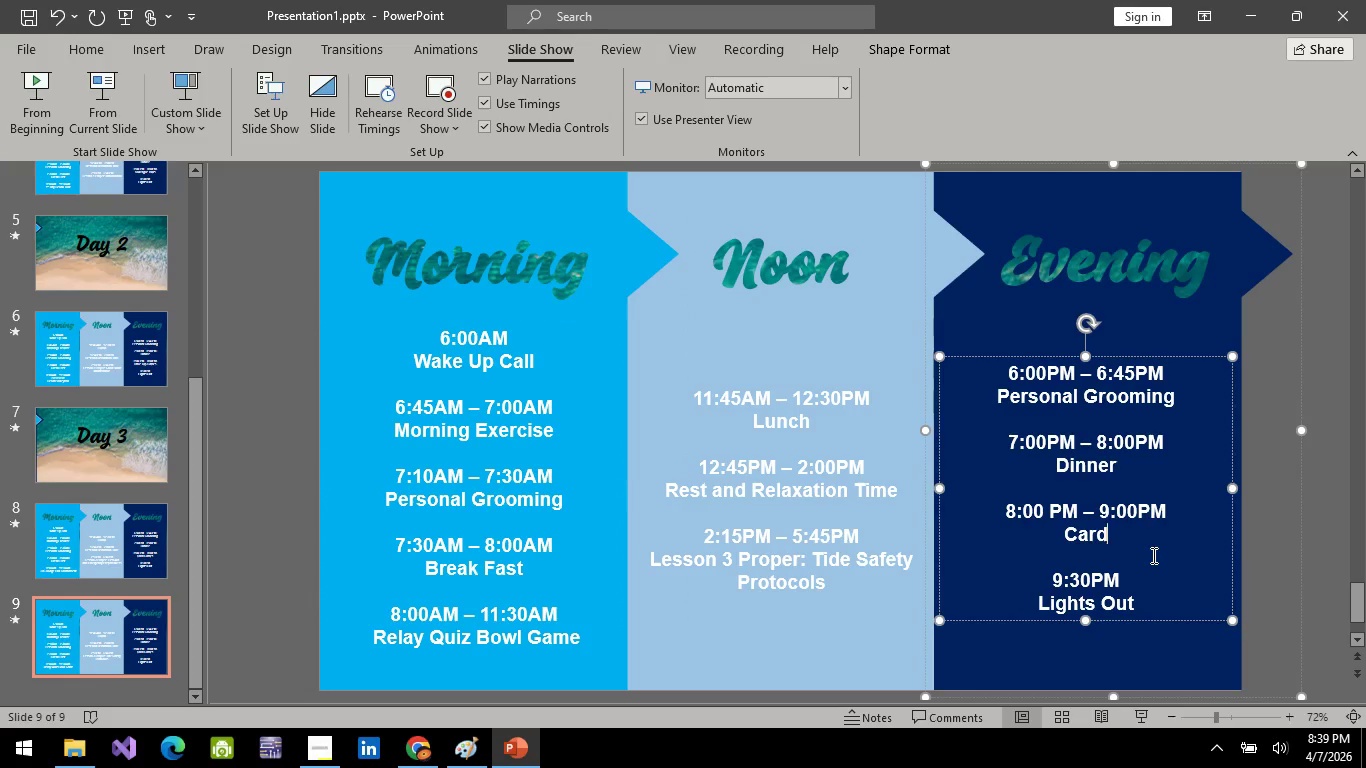 
key(Backspace)
 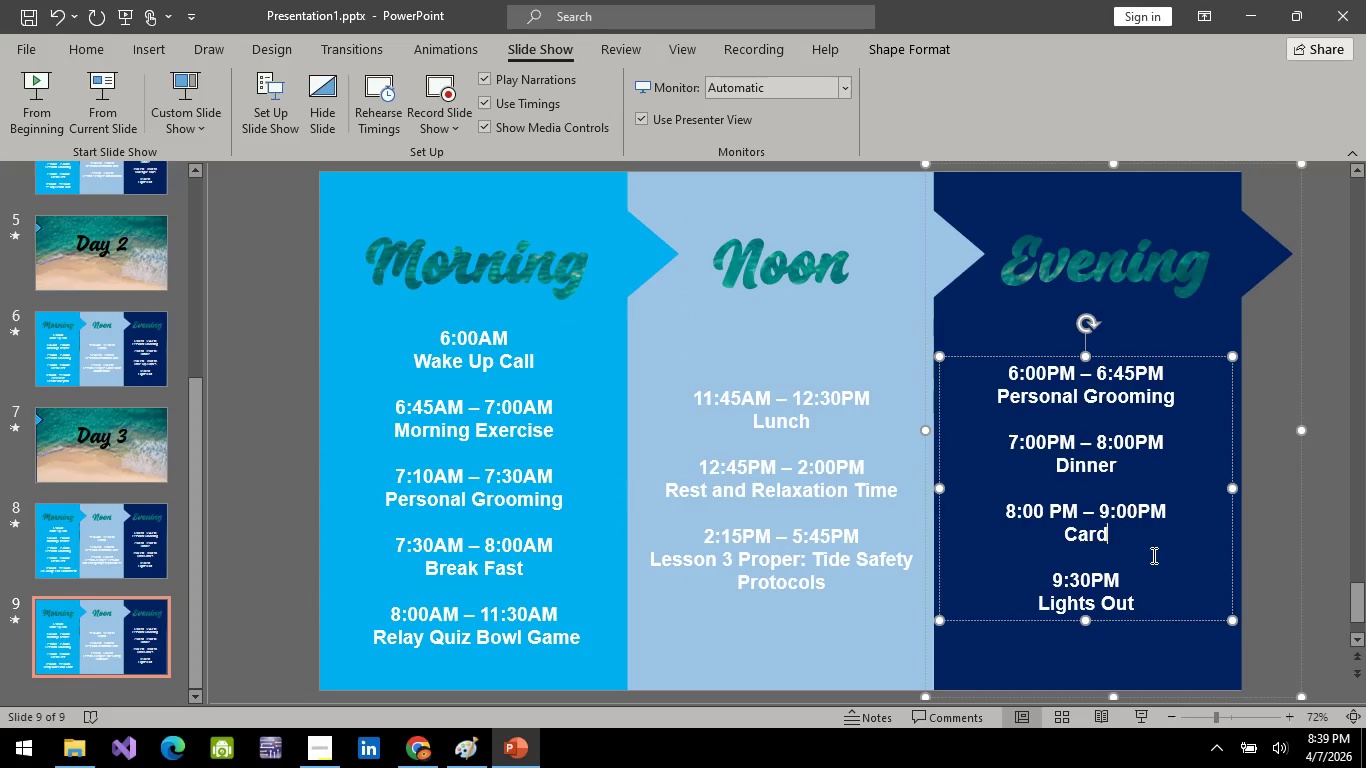 
key(Backspace)
 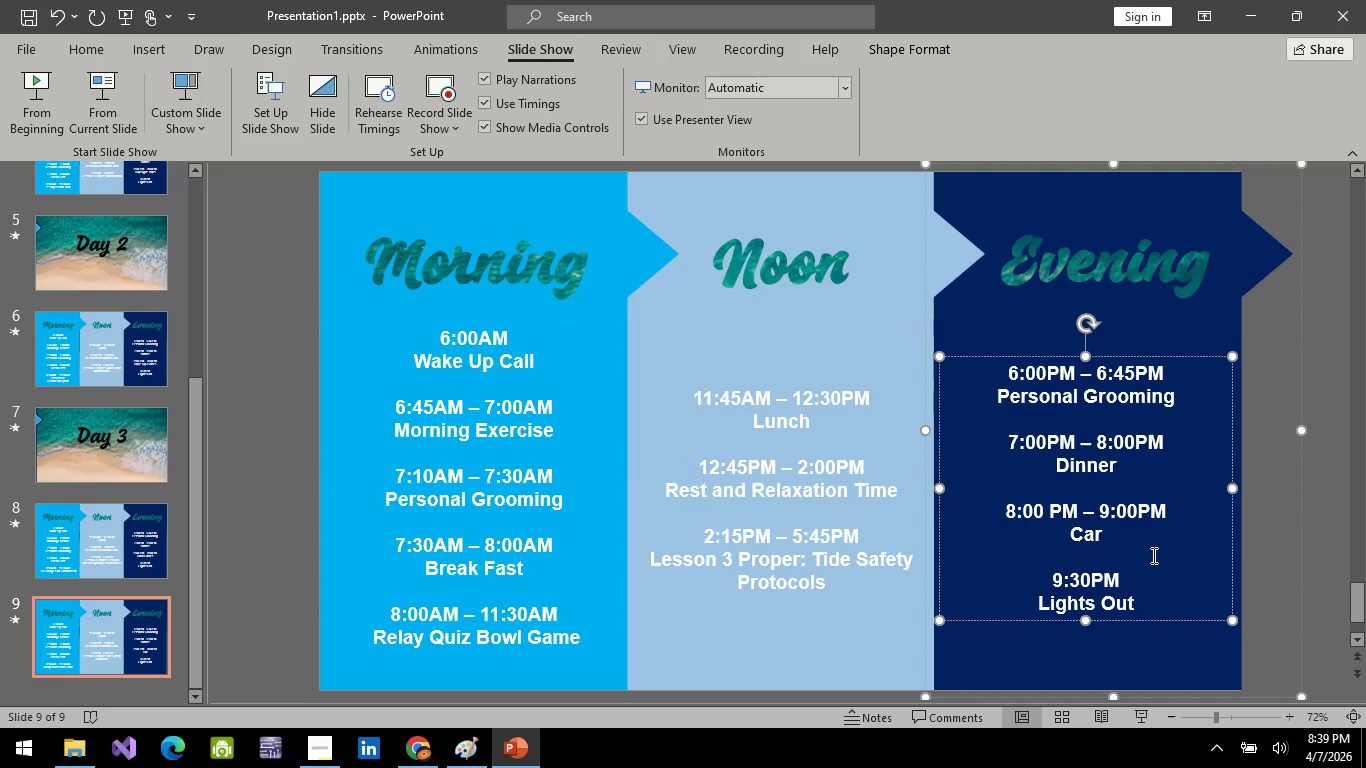 
key(Backspace)
 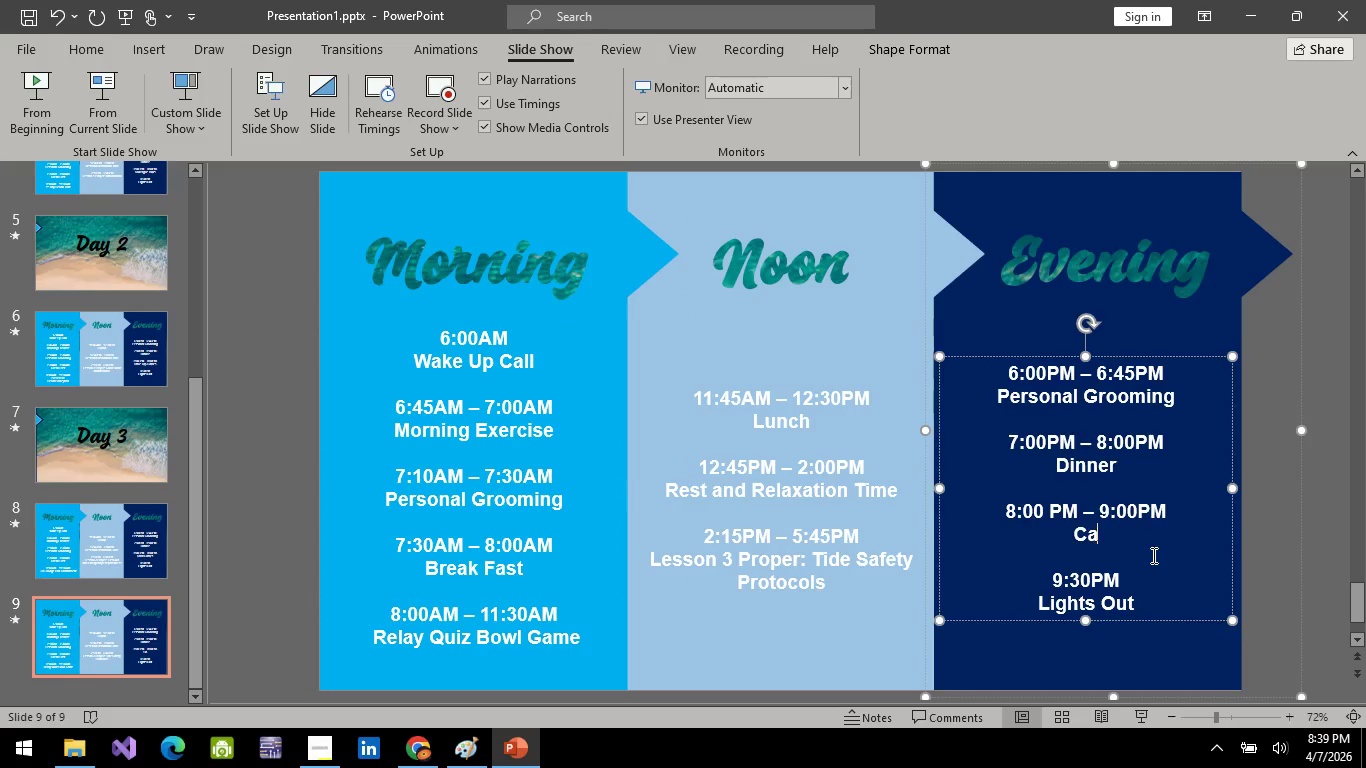 
key(Backspace)
 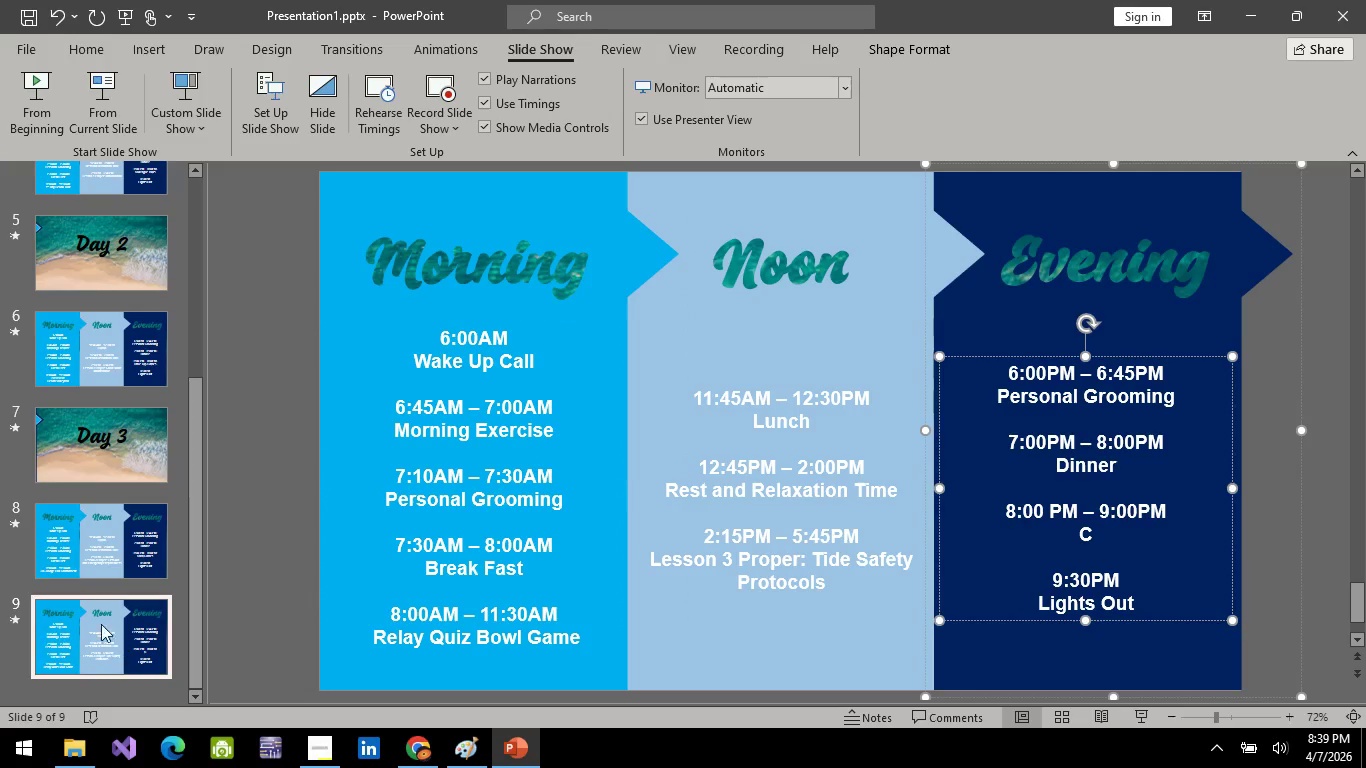 
scroll: coordinate [103, 513], scroll_direction: up, amount: 1.0
 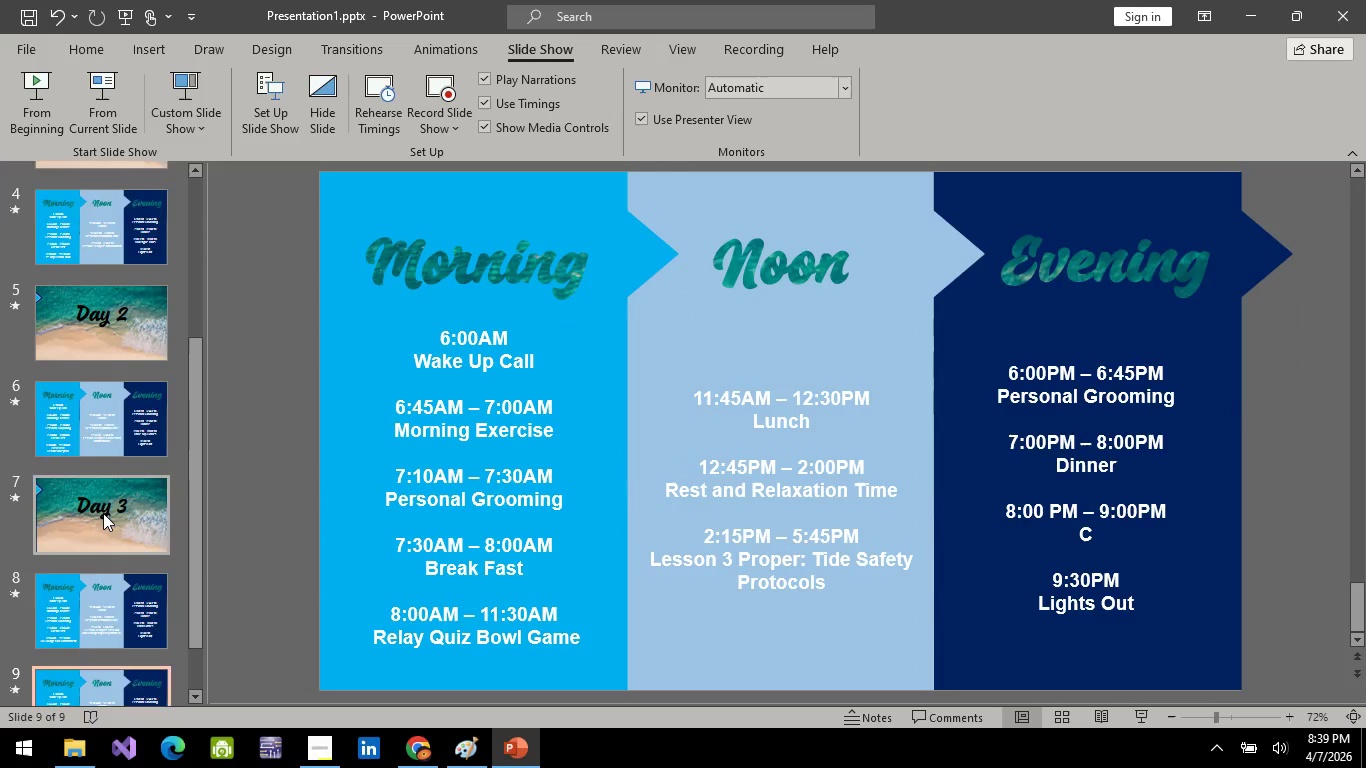 
scroll: coordinate [103, 513], scroll_direction: down, amount: 1.0
 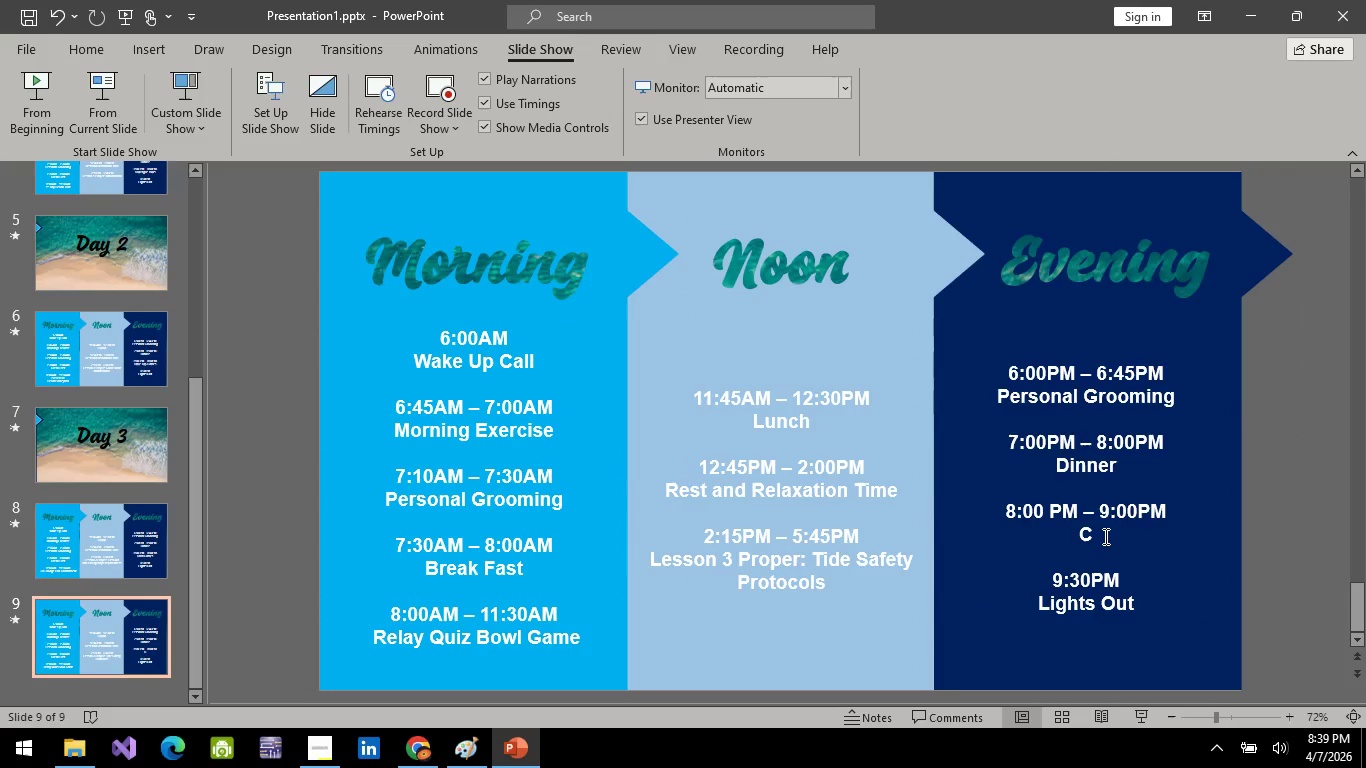 
left_click([1097, 536])
 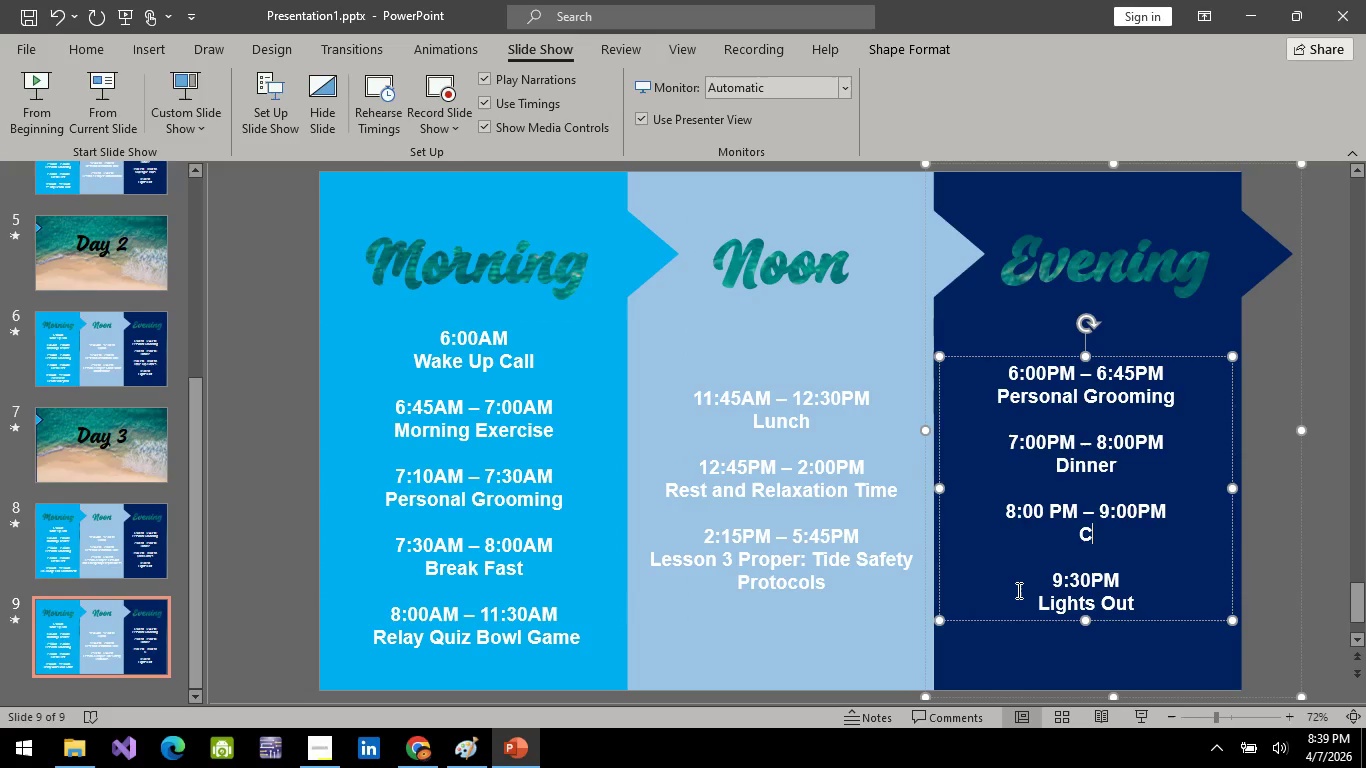 
key(Backspace)
 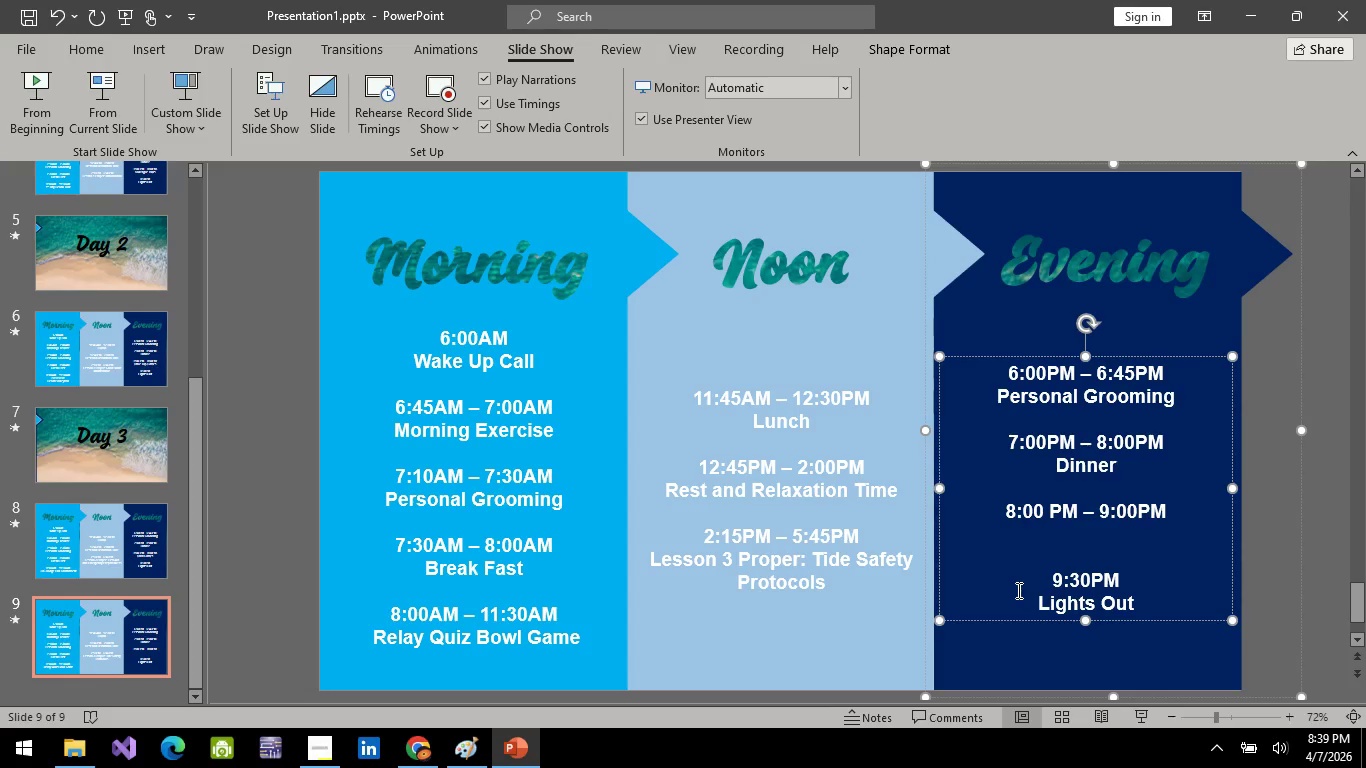 
wait(16.06)
 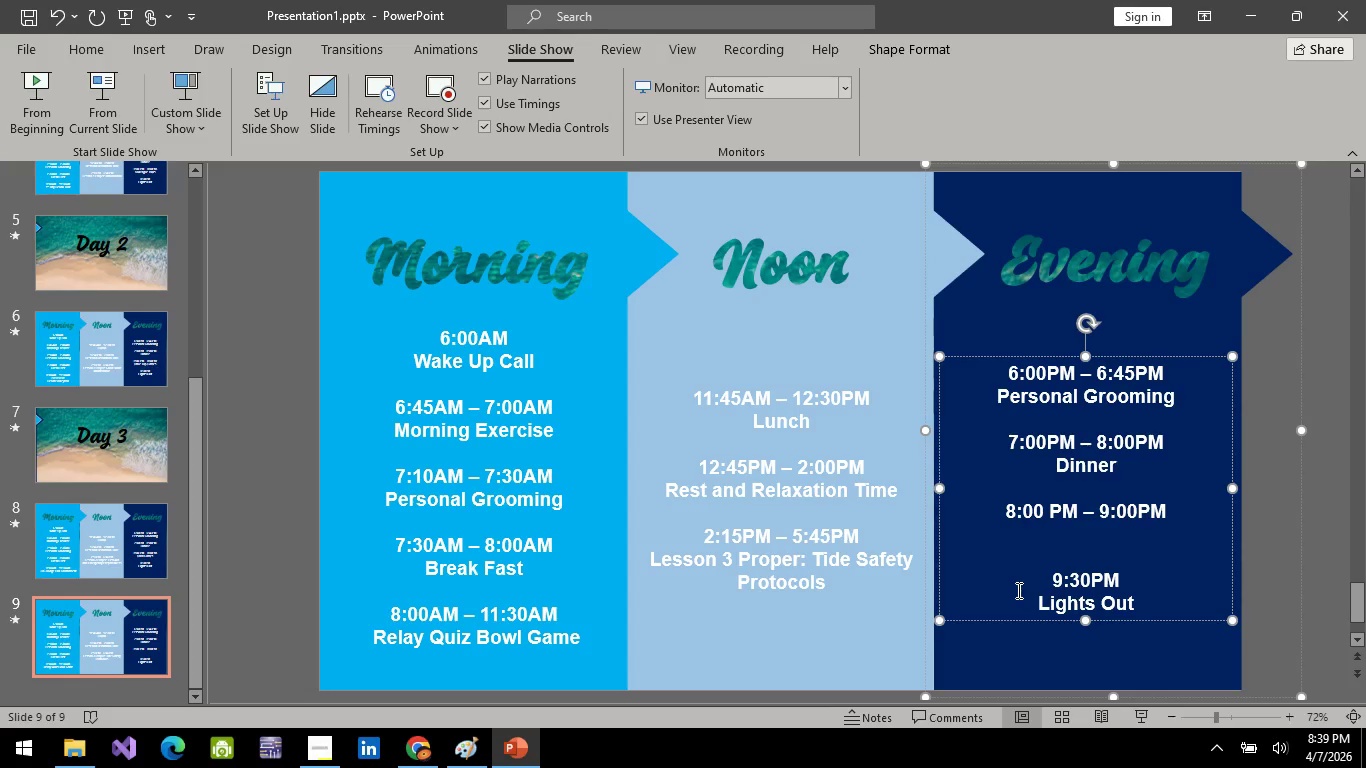 
key(L)
 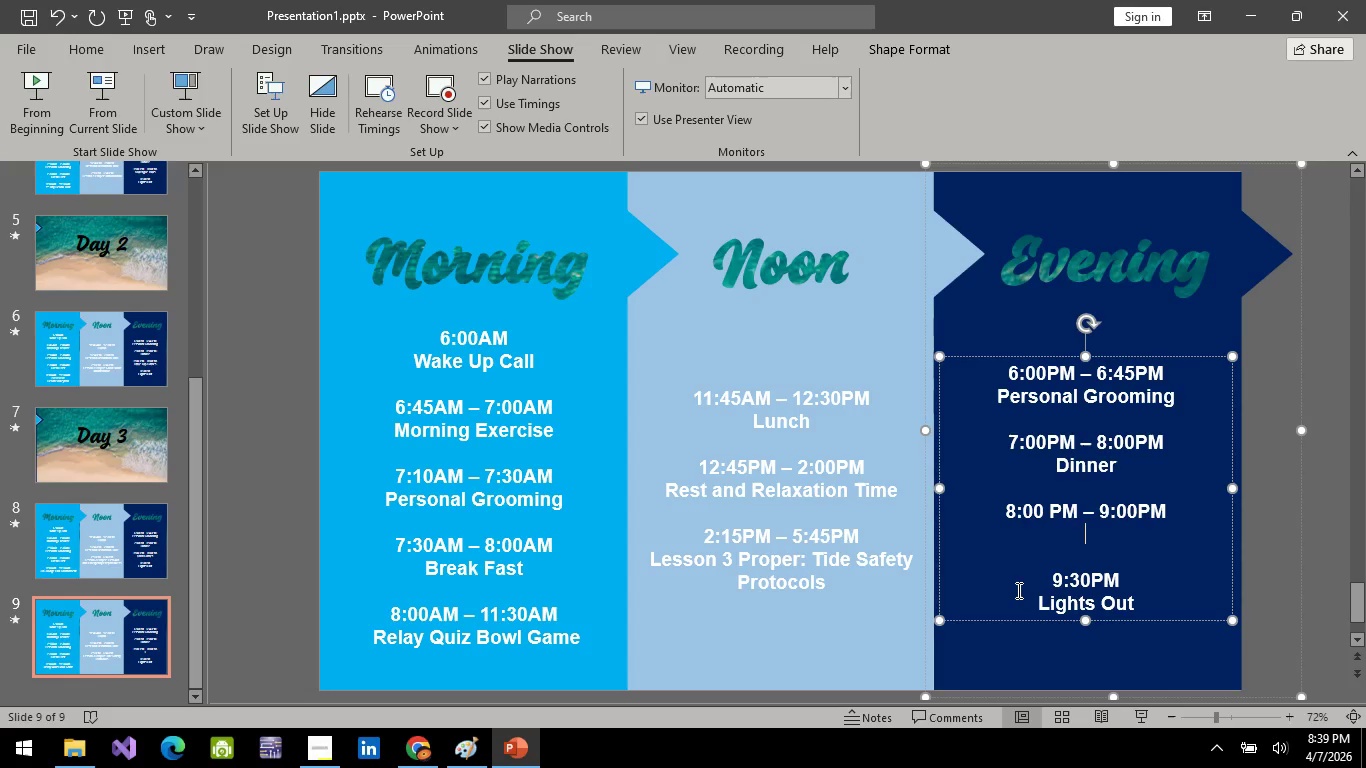 
key(Backspace)
 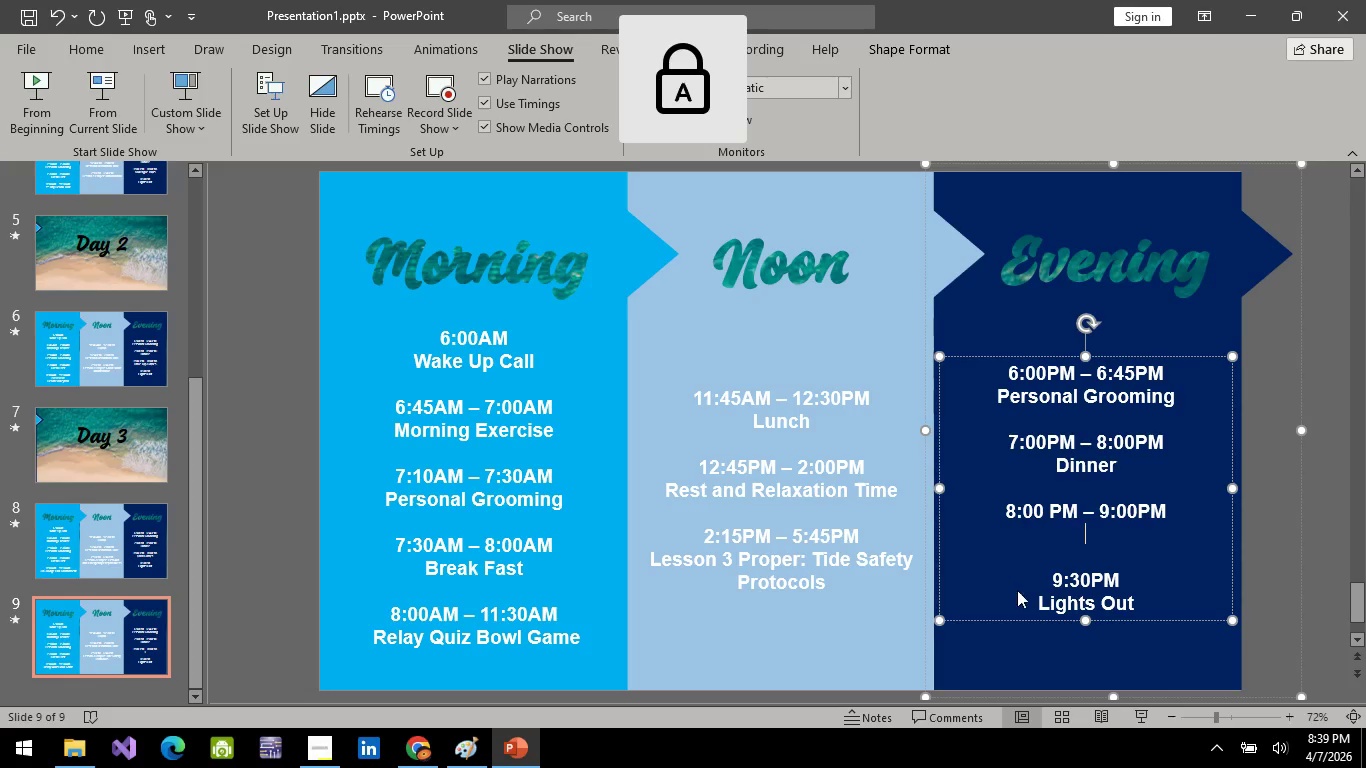 
key(CapsLock)
 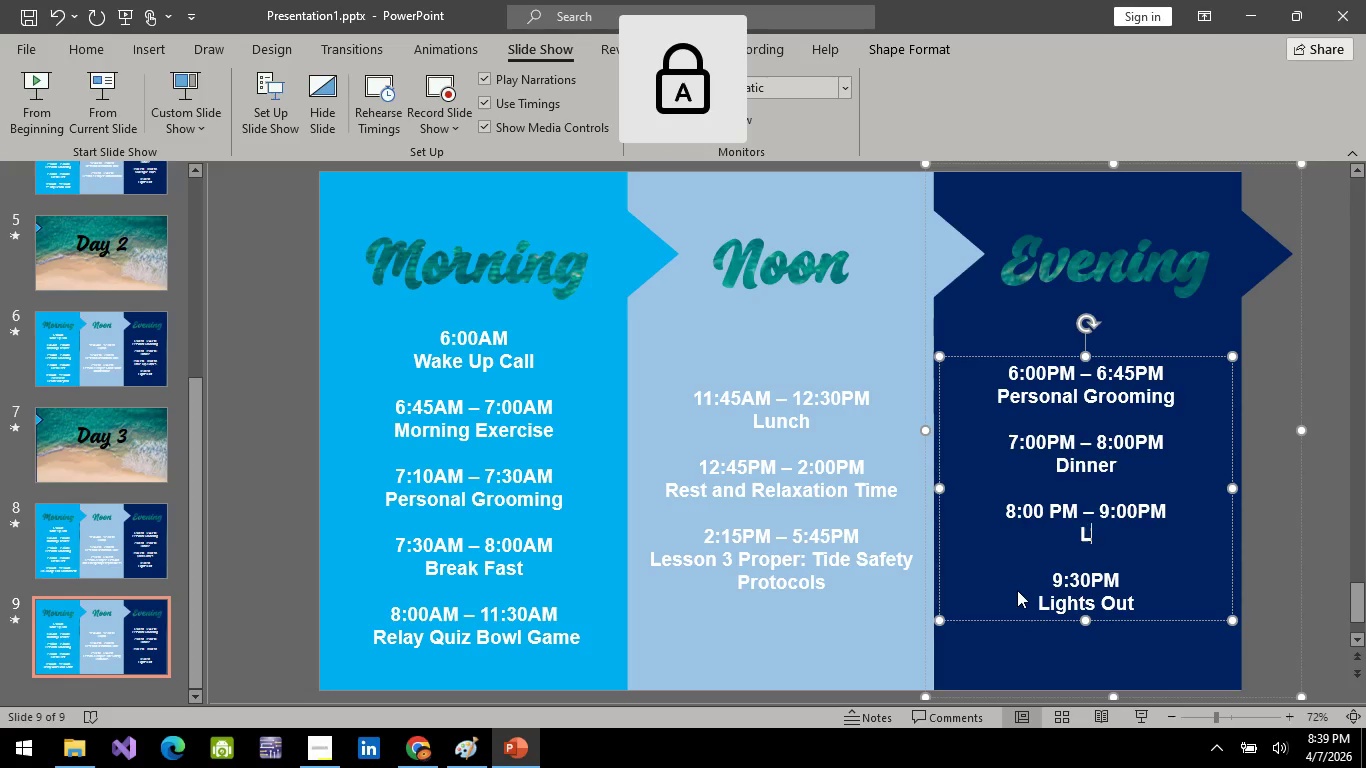 
key(L)
 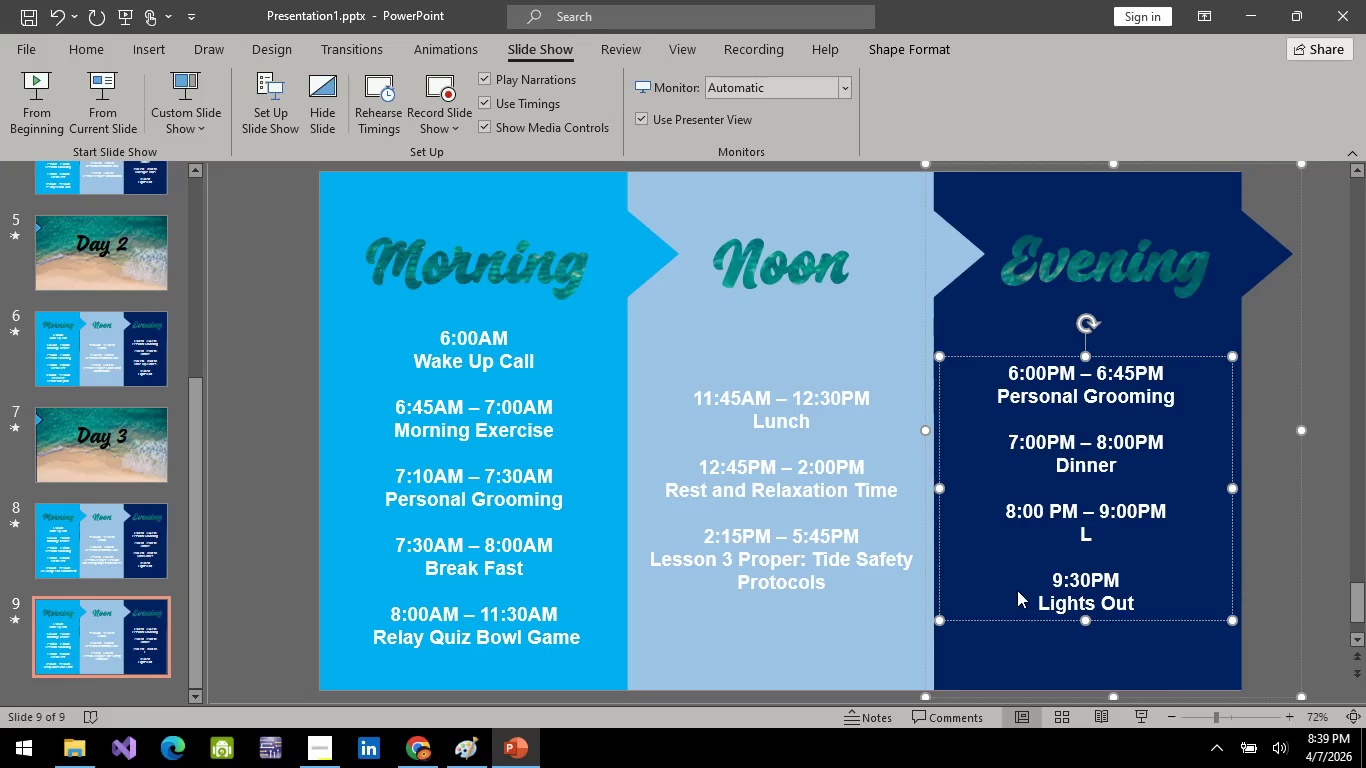 
type(eAR)
key(Backspace)
key(Backspace)
type(A)
key(Backspace)
type(arning Check )
 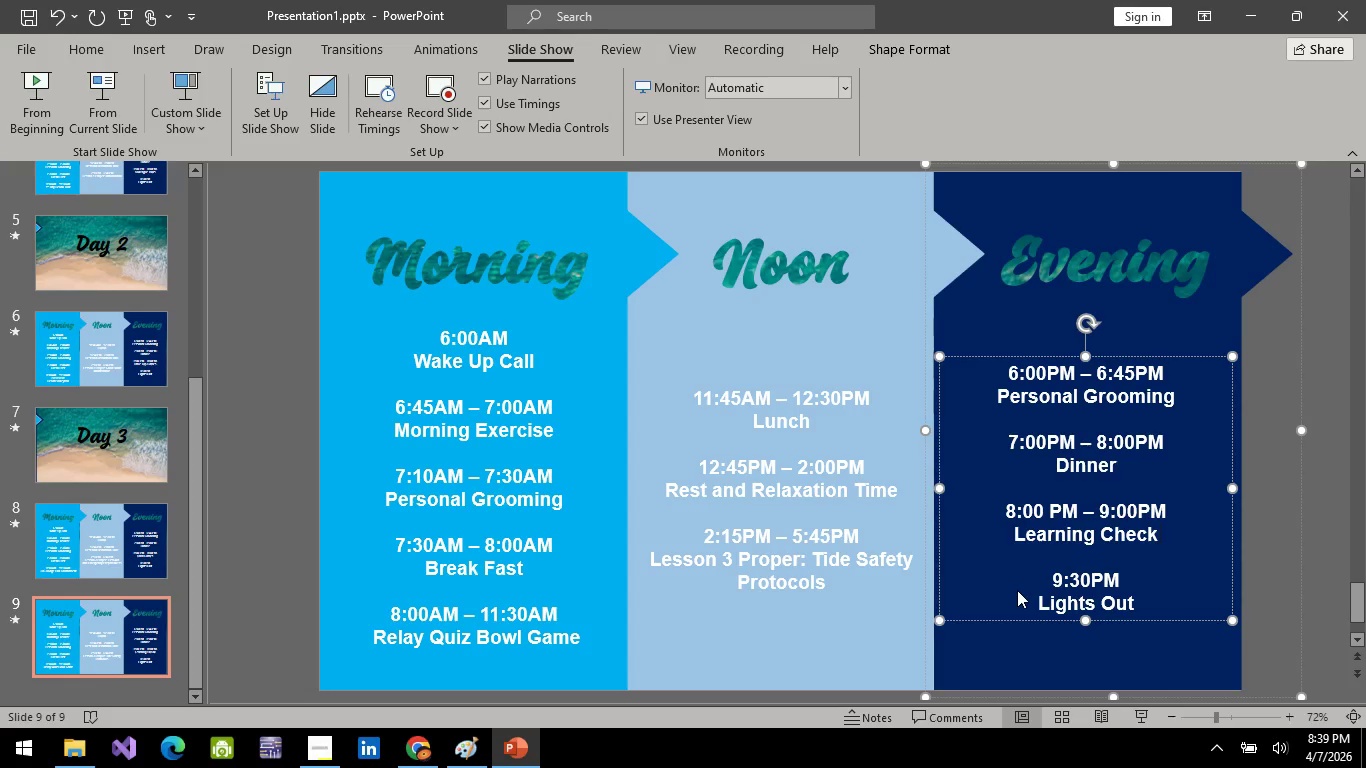 
key(Backspace)
type(-uo)
key(Backspace)
key(Backspace)
key(Backspace)
key(Backspace)
key(Backspace)
key(Backspace)
key(Backspace)
key(Backspace)
type(wH)
key(Backspace)
type(W)
key(Backspace)
key(Backspace)
type(Wat)
key(Backspace)
key(Backspace)
type(hat Iv)
key(Backspace)
type('ve Learned So Far t)
key(Backspace)
type(Talk)
 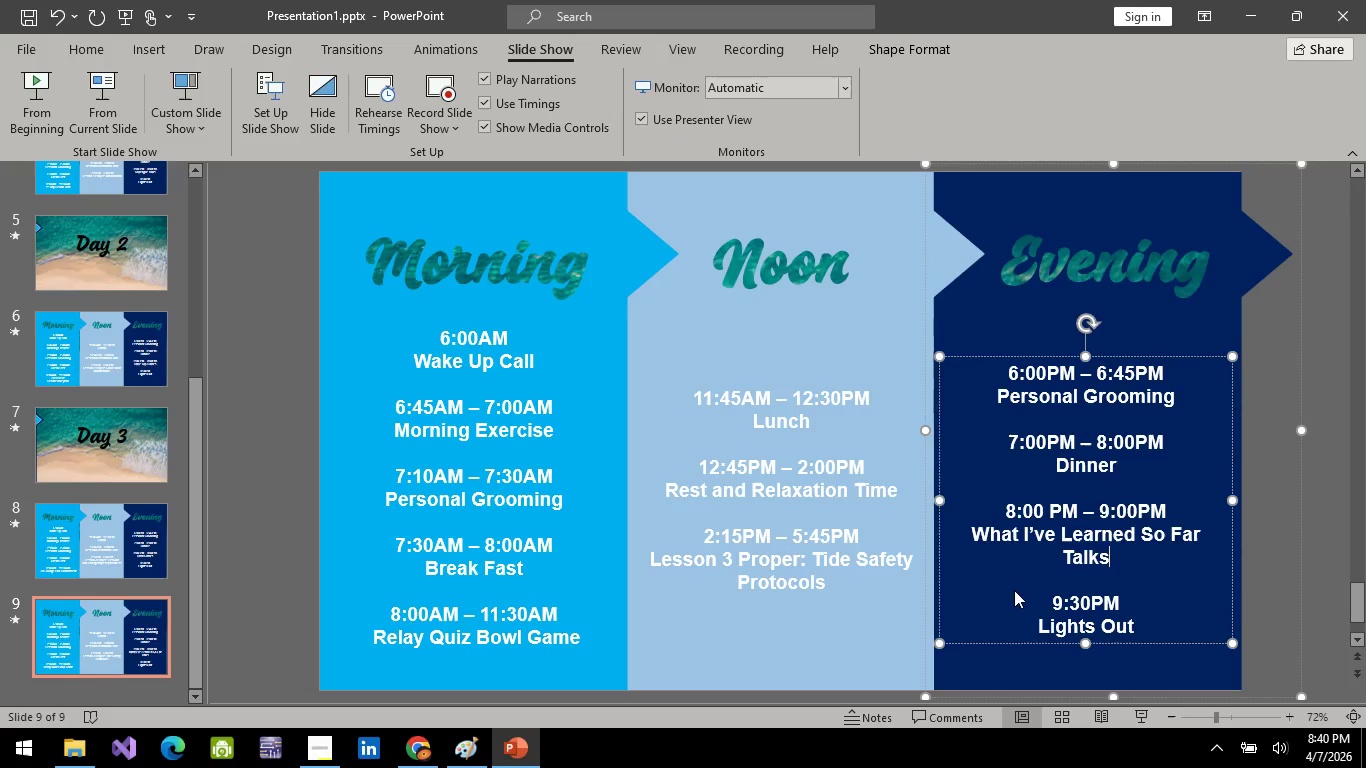 
key(S)
 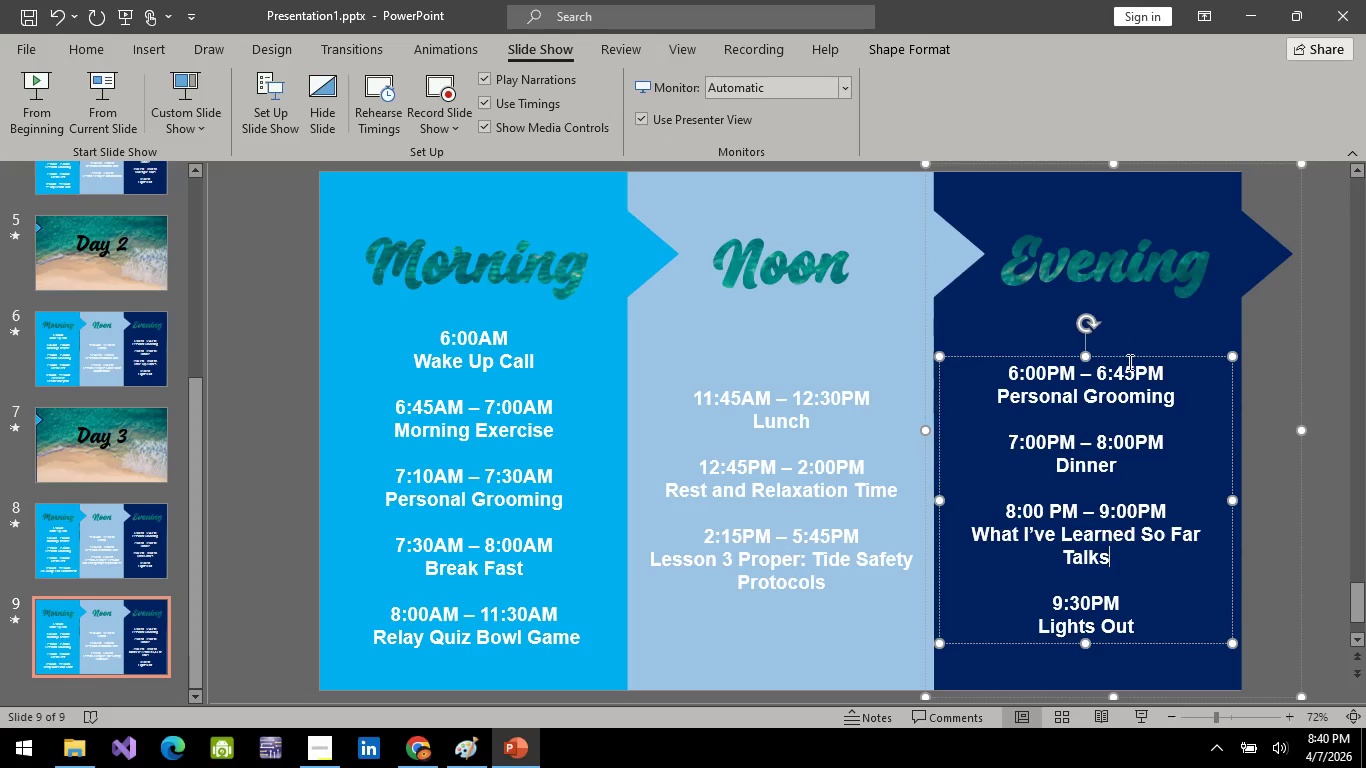 
left_click([1134, 358])
 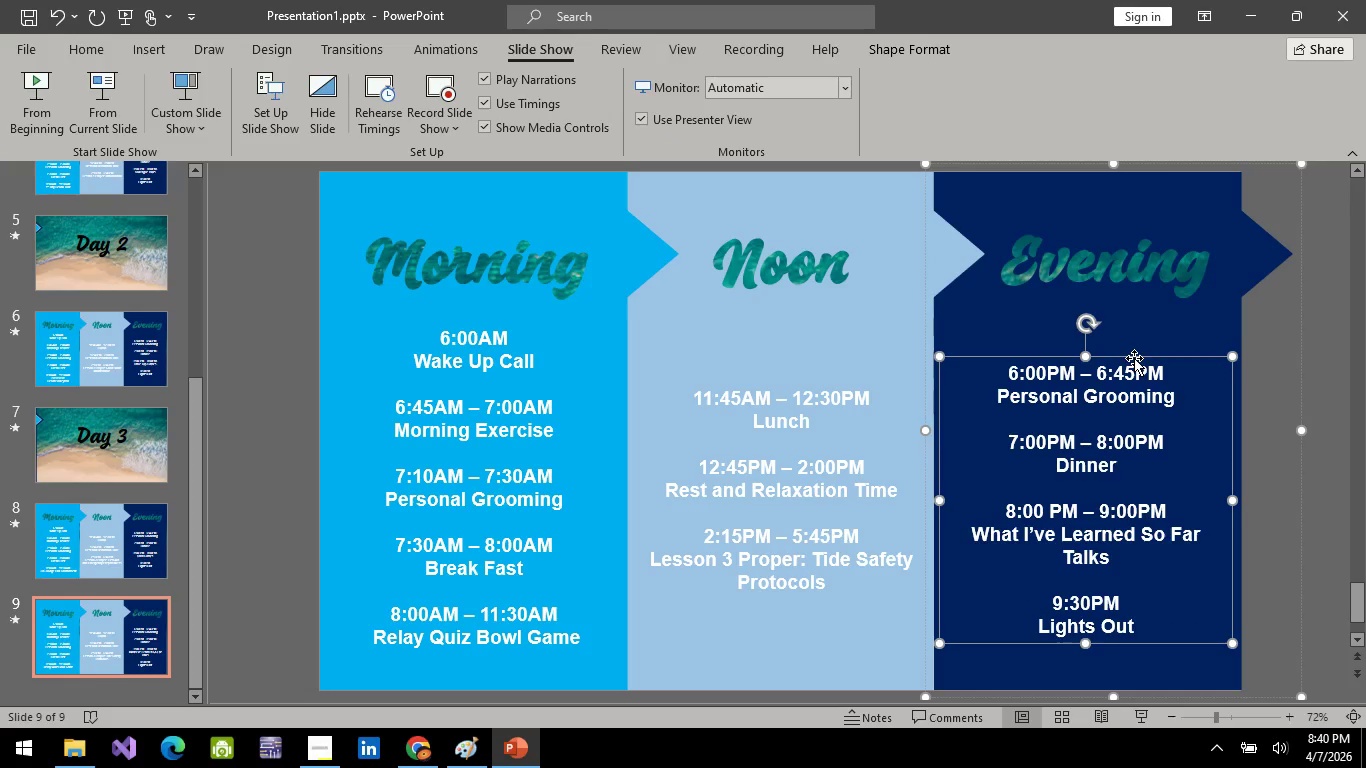 
key(ArrowUp)
 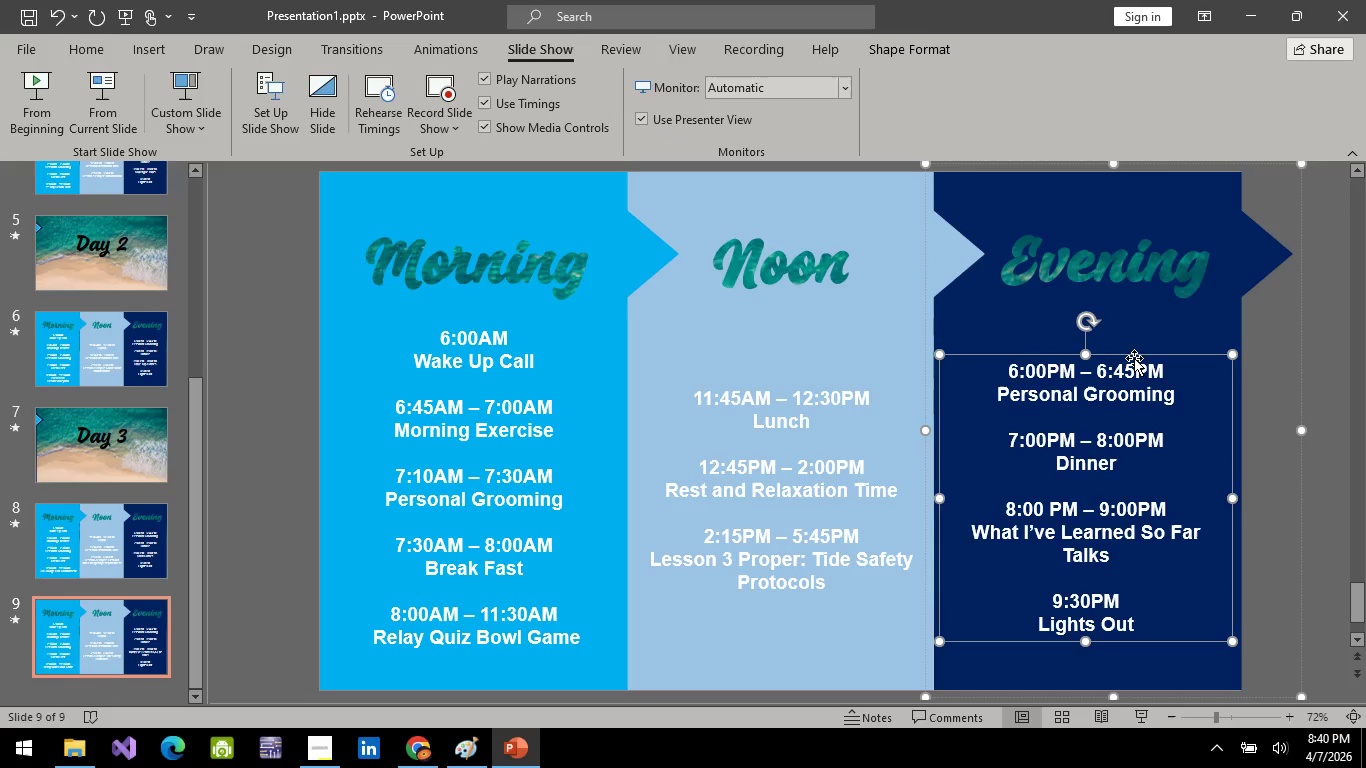 
key(ArrowUp)
 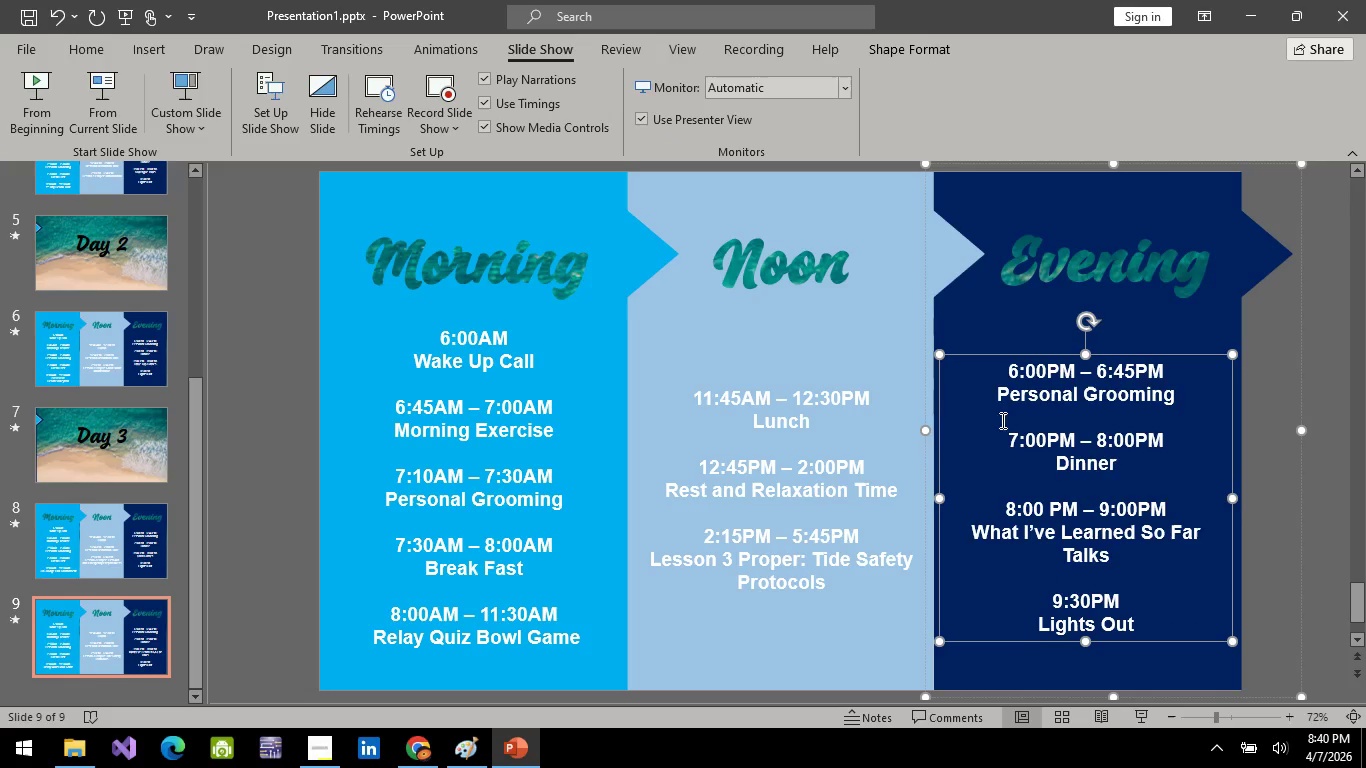 
key(ArrowUp)
 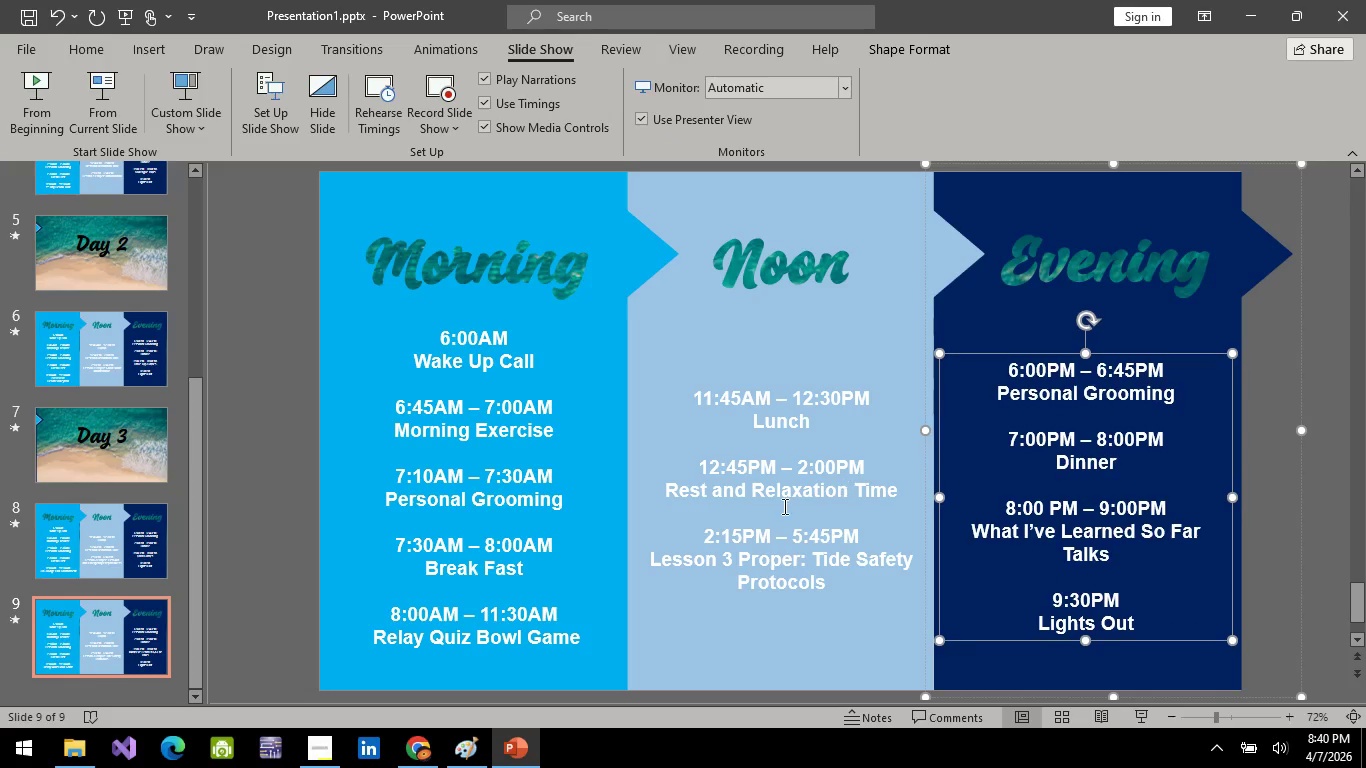 
key(ArrowUp)
 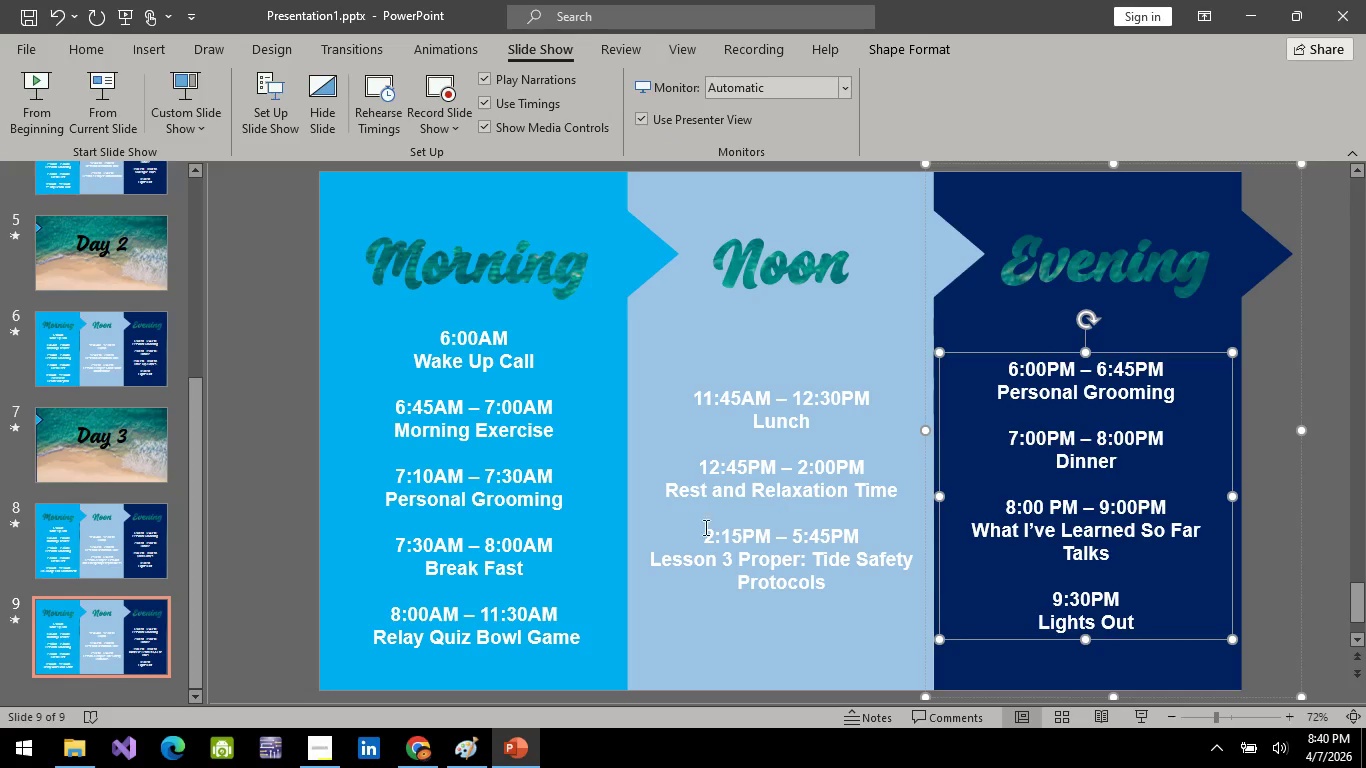 
key(ArrowUp)
 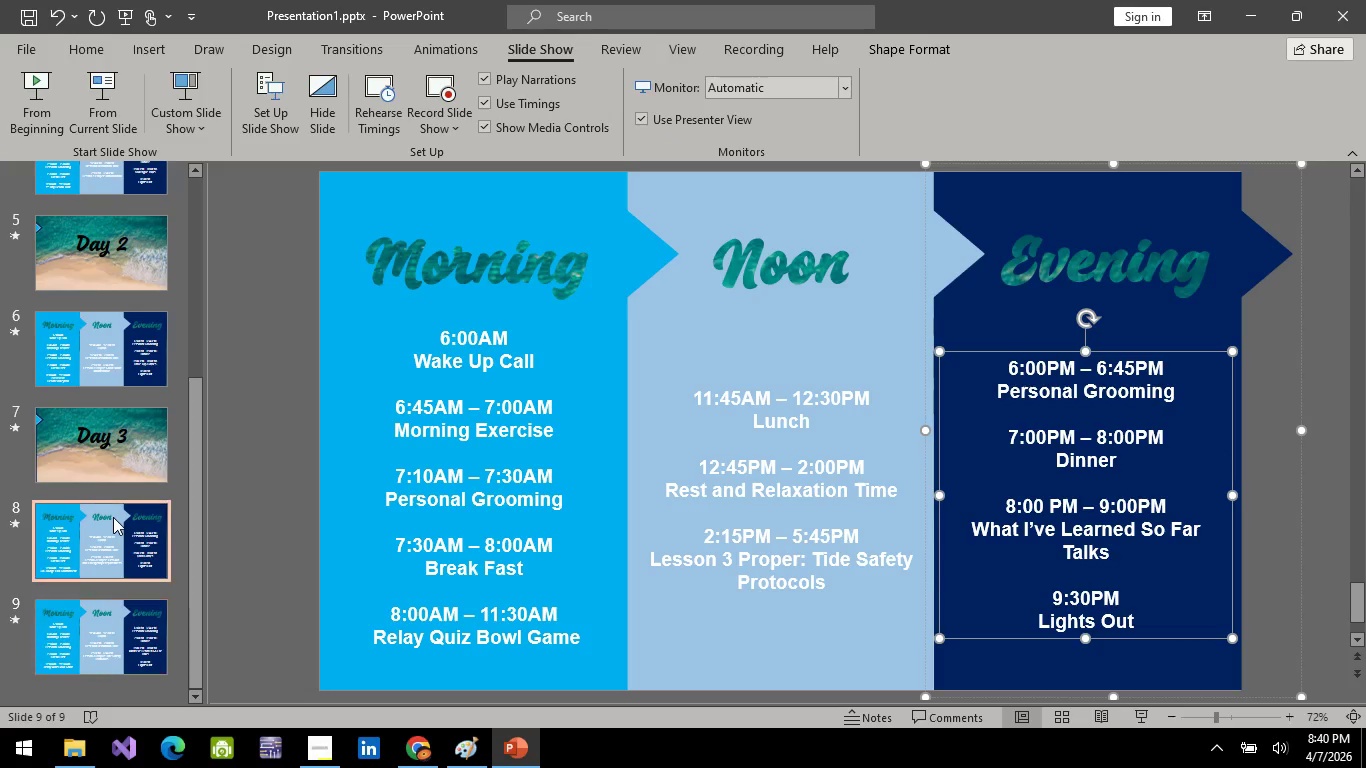 
left_click([113, 517])
 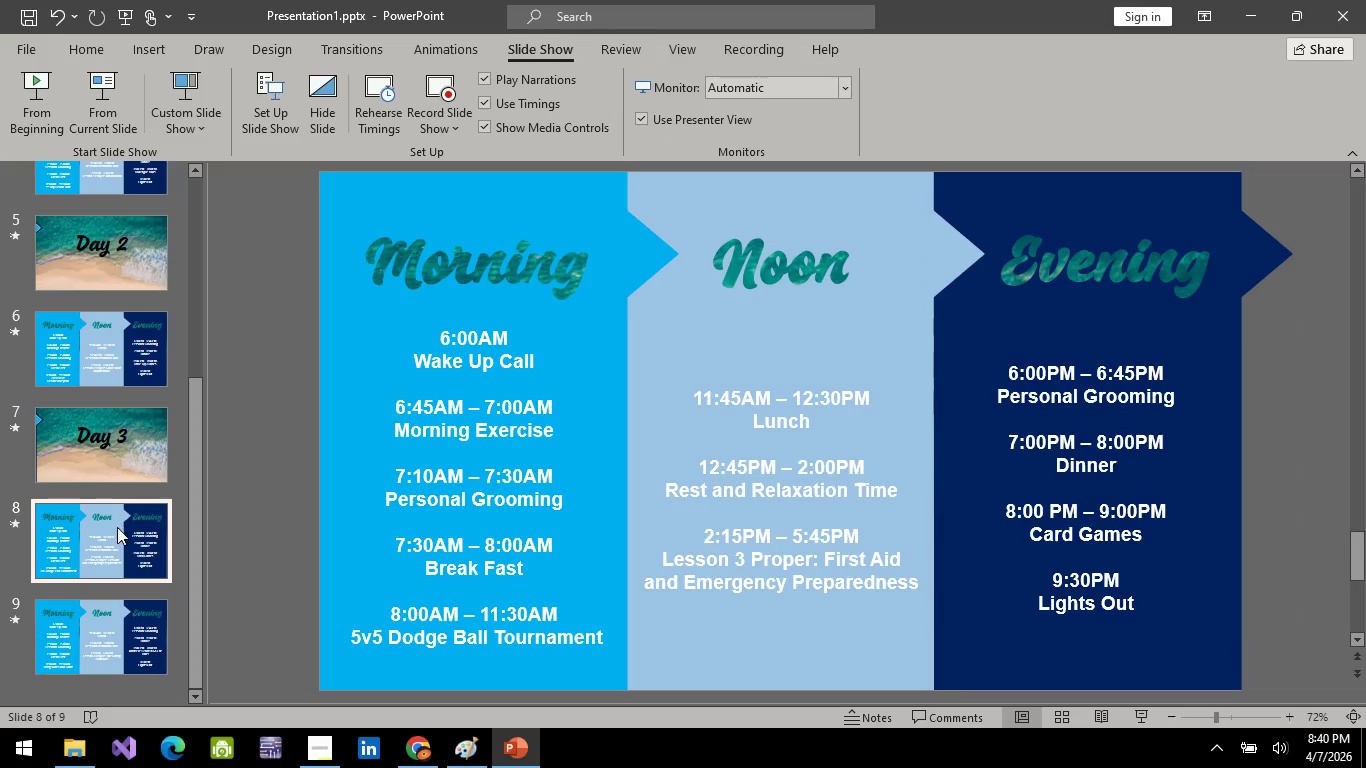 
right_click([117, 533])
 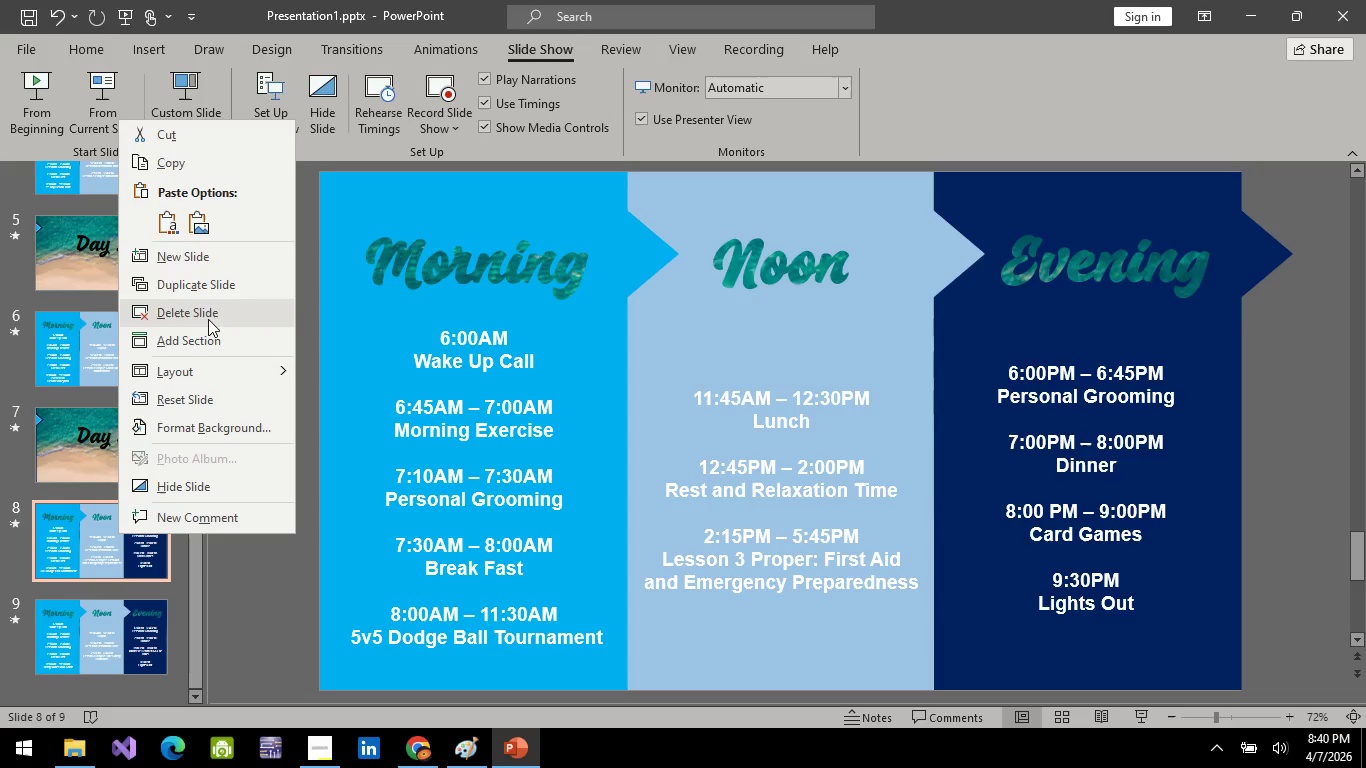 
left_click([208, 319])
 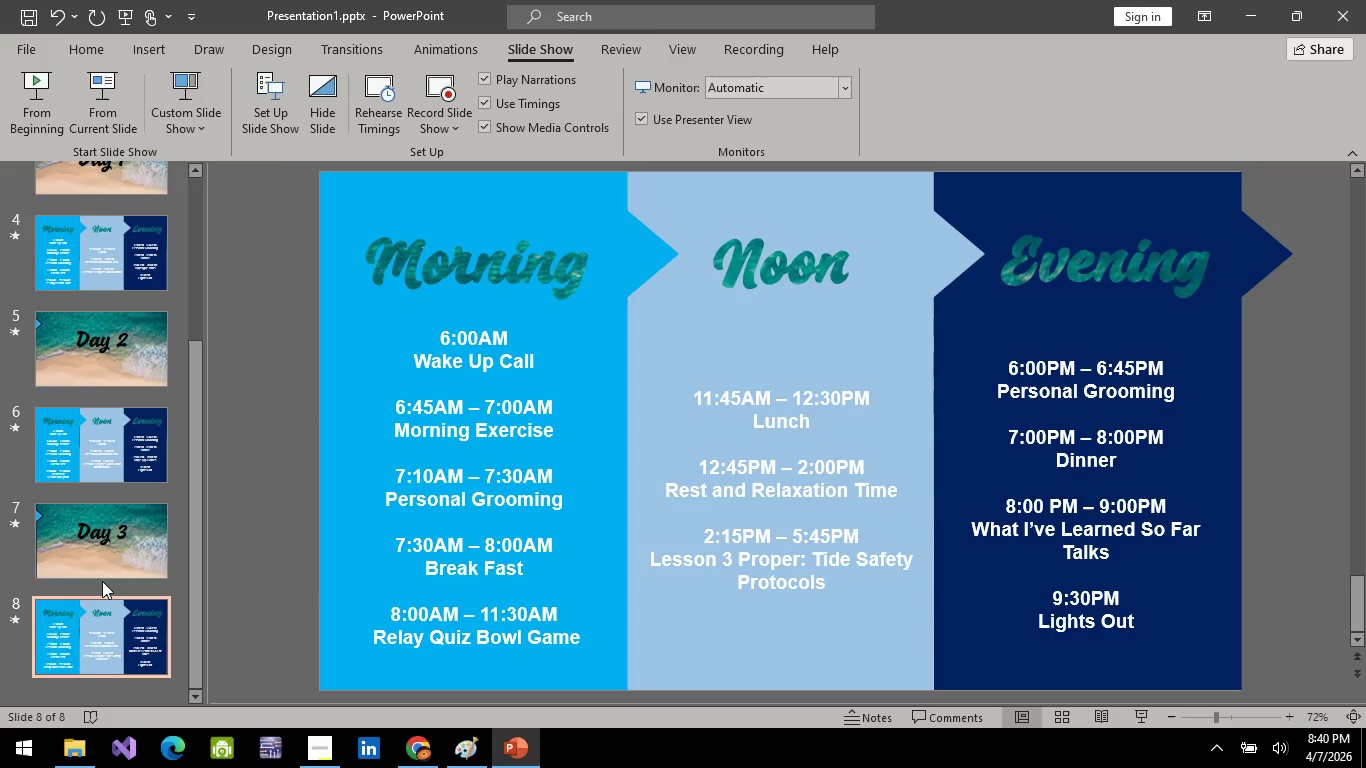 
right_click([112, 653])
 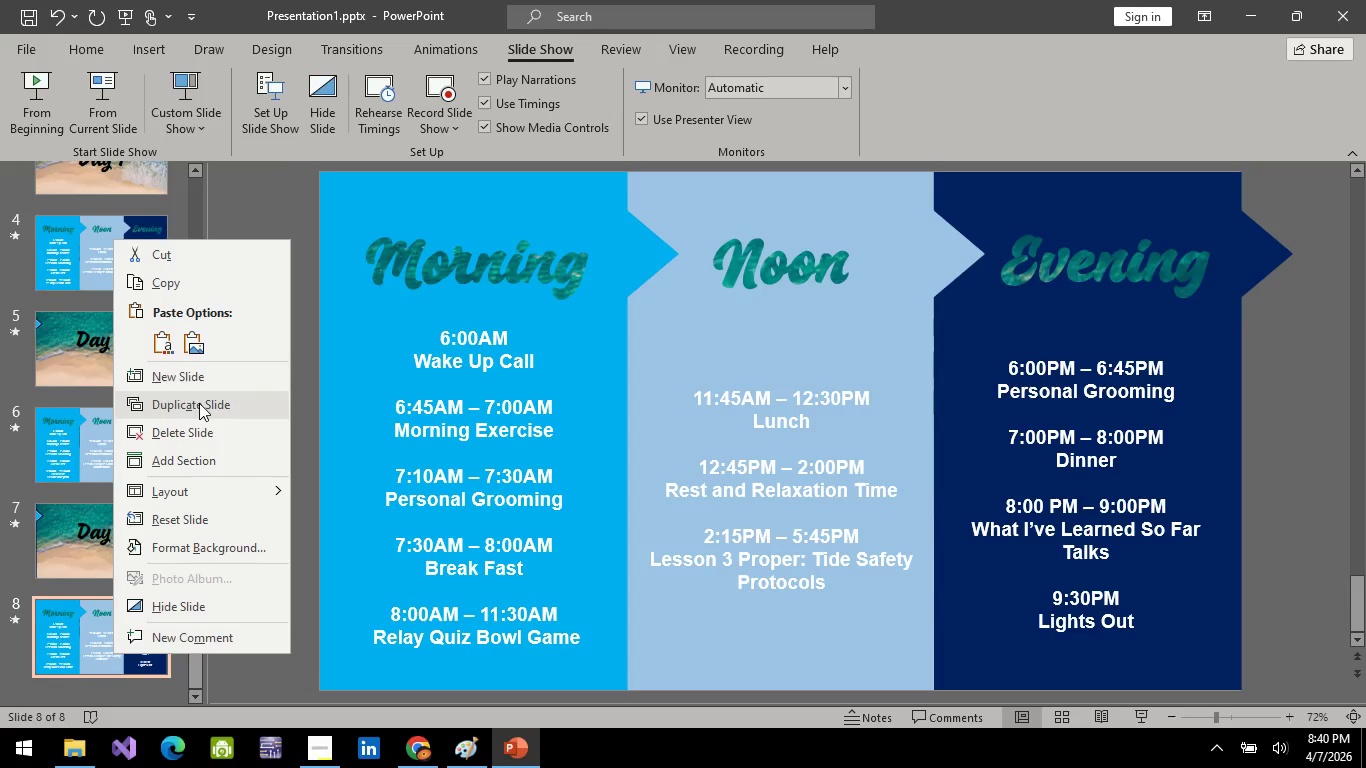 
left_click([199, 403])
 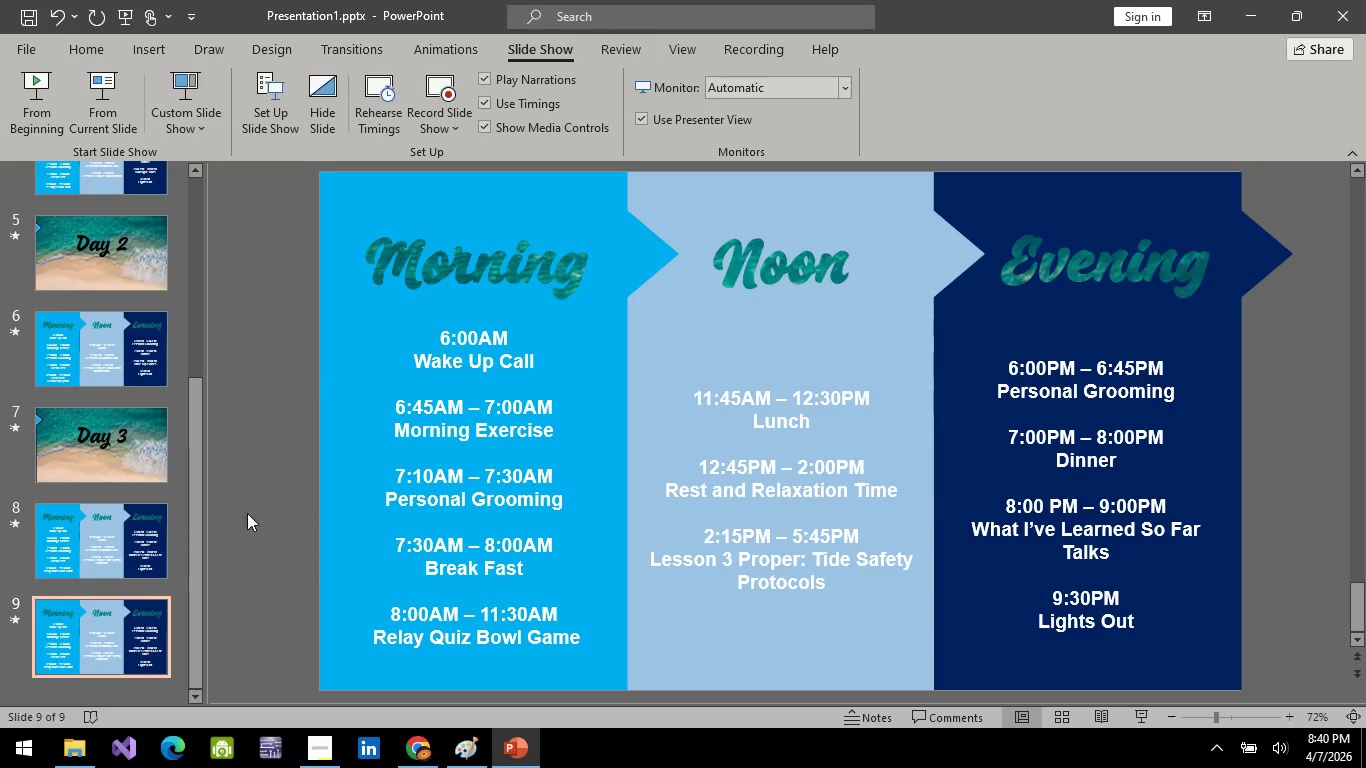 
left_click([126, 561])
 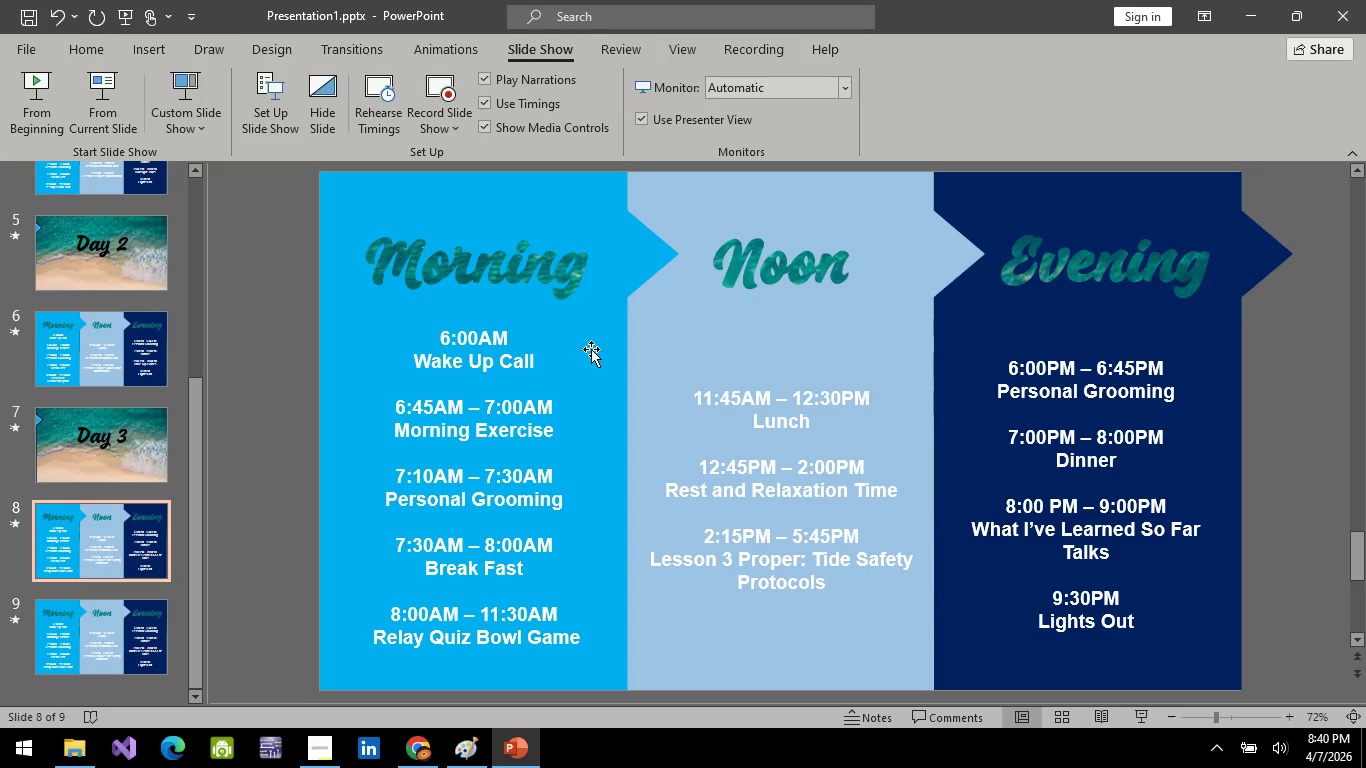 
mouse_move([138, 578])
 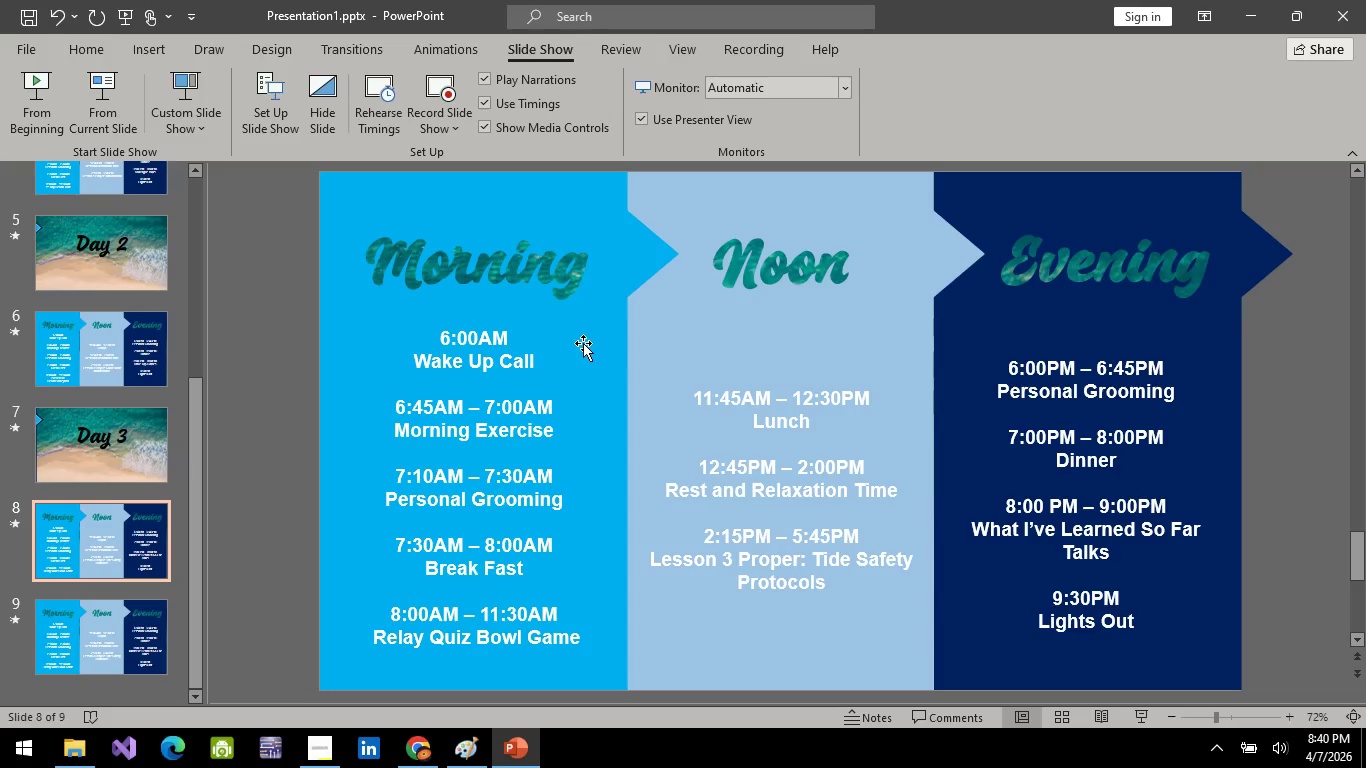 
key(Control+Z)
 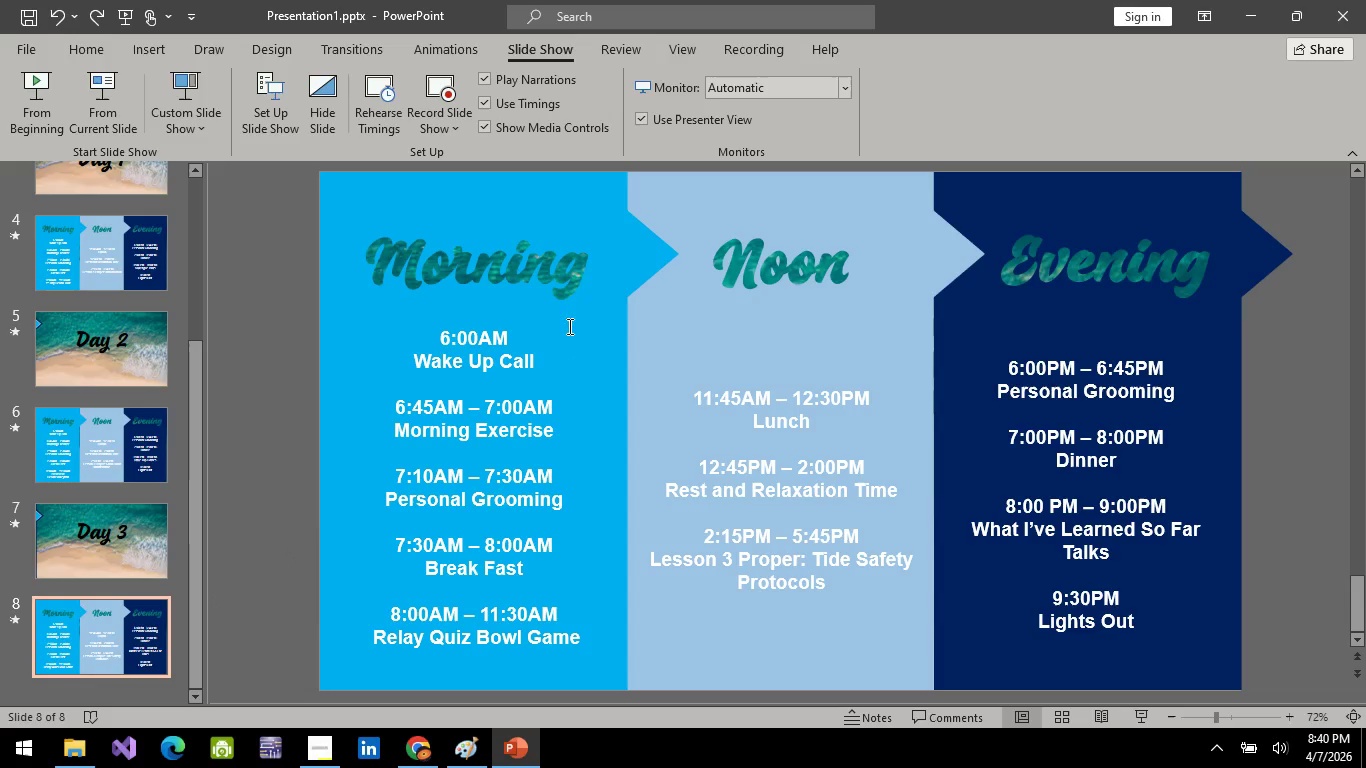 
left_click([557, 350])
 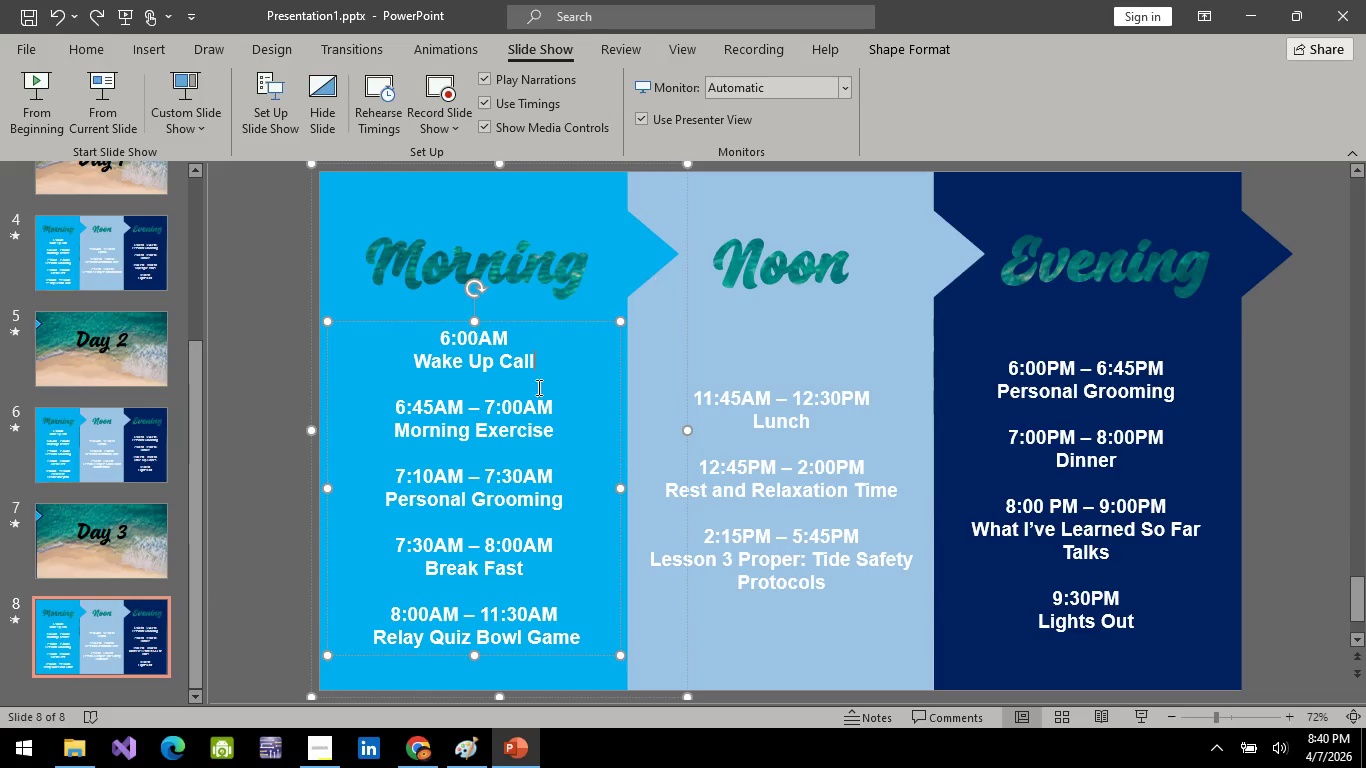 
hold_key(key=ControlLeft, duration=1.52)
scroll: coordinate [537, 392], scroll_direction: down, amount: 1.0
 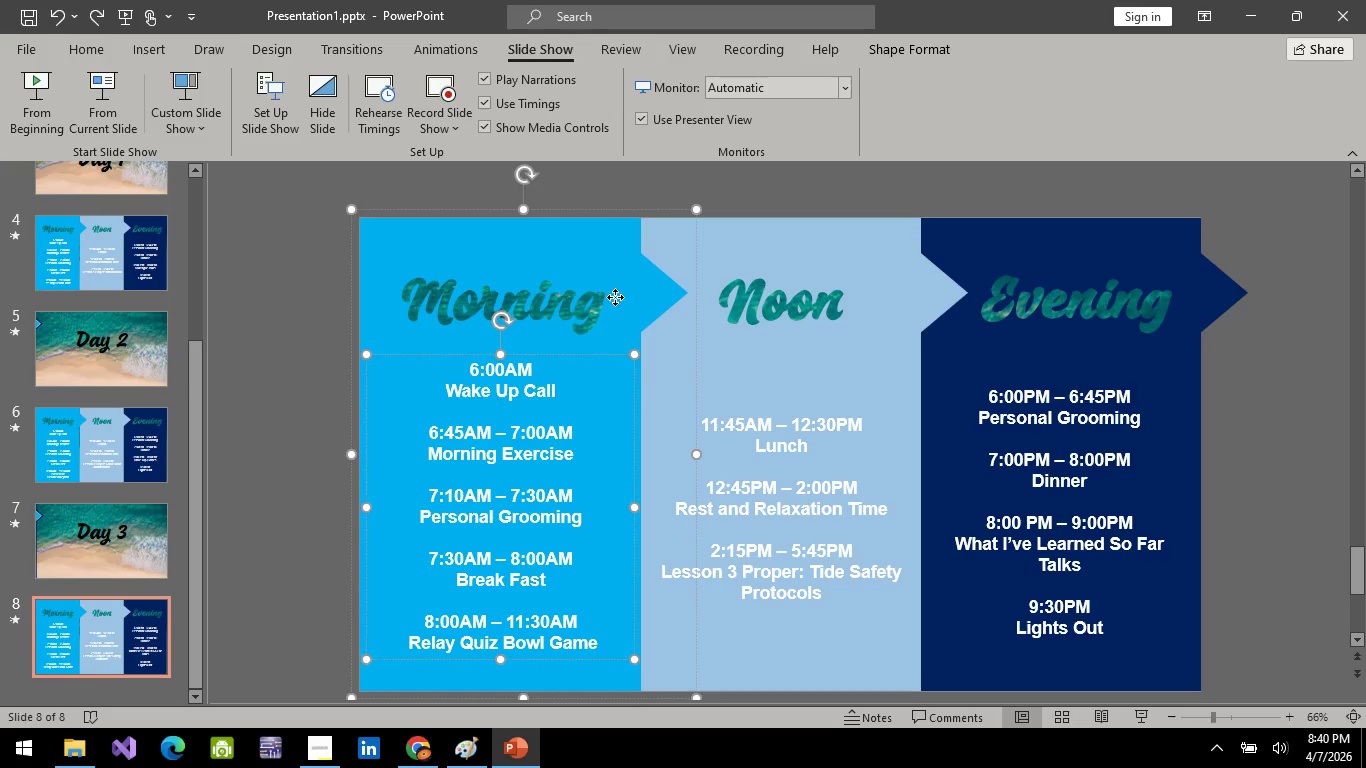 
left_click([615, 297])
 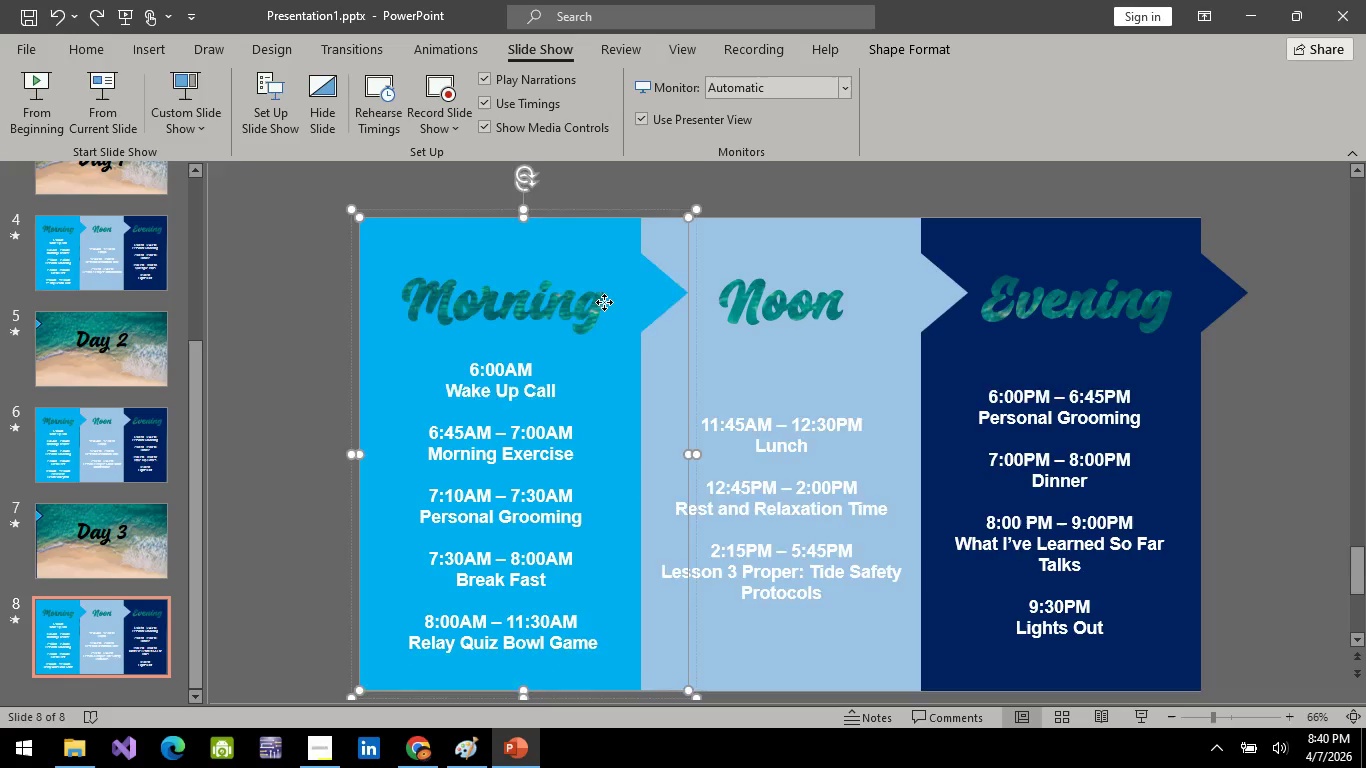 
left_click_drag(start_coordinate=[617, 300], to_coordinate=[274, 277])
 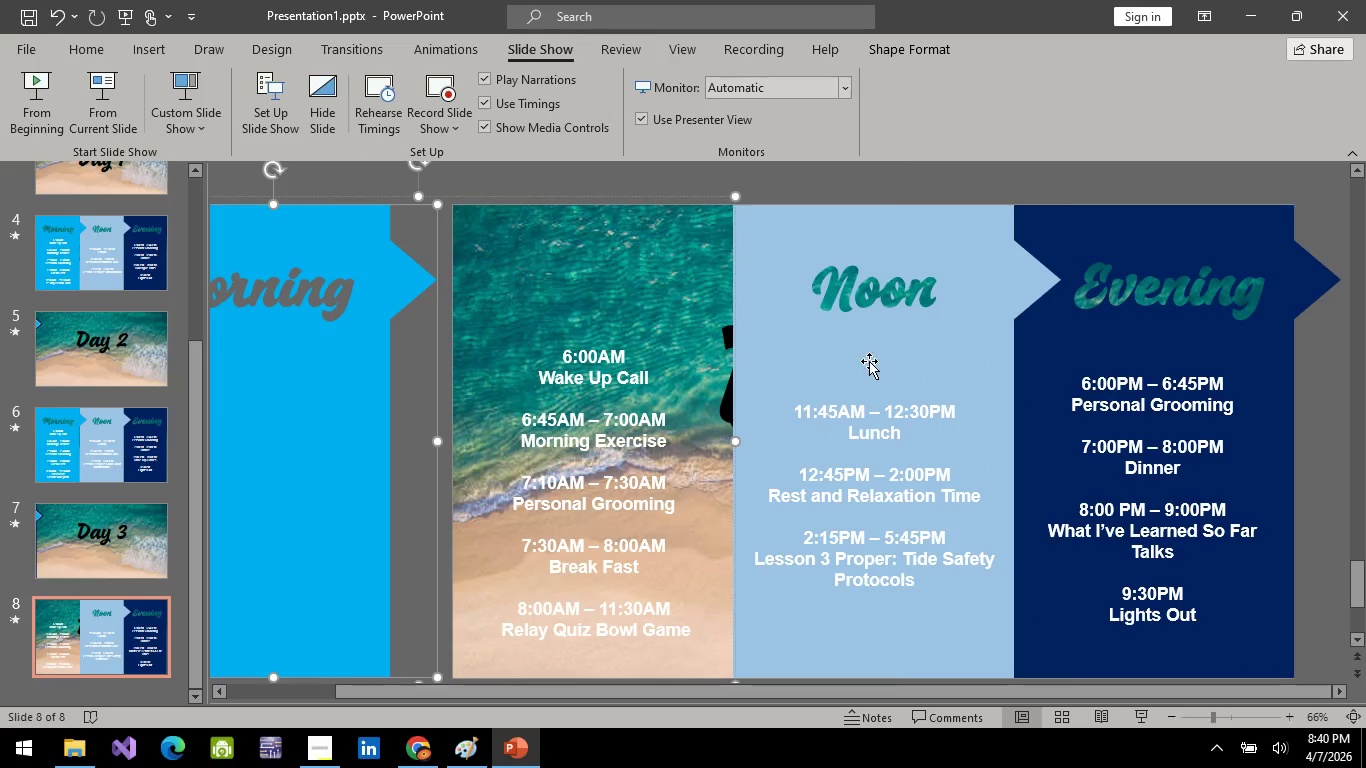 
left_click([869, 361])
 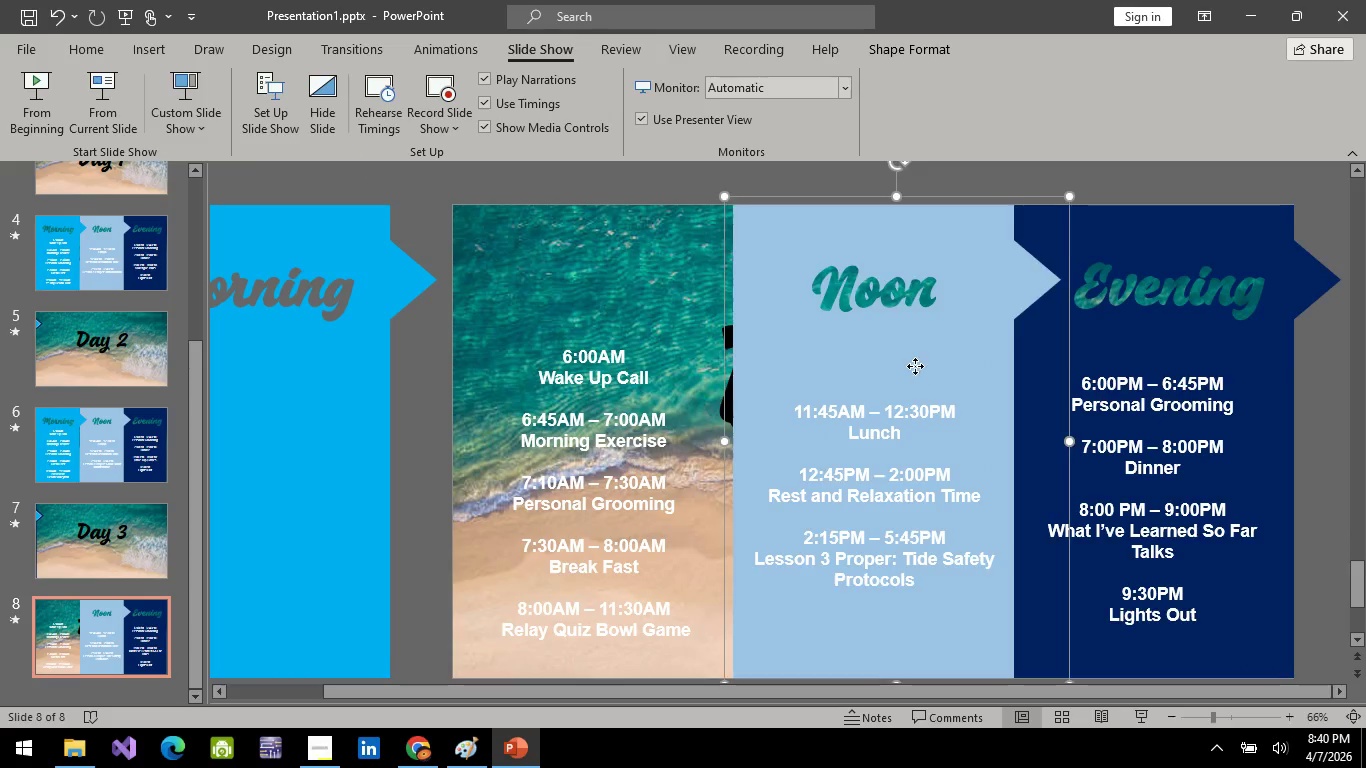 
left_click_drag(start_coordinate=[915, 366], to_coordinate=[303, 340])
 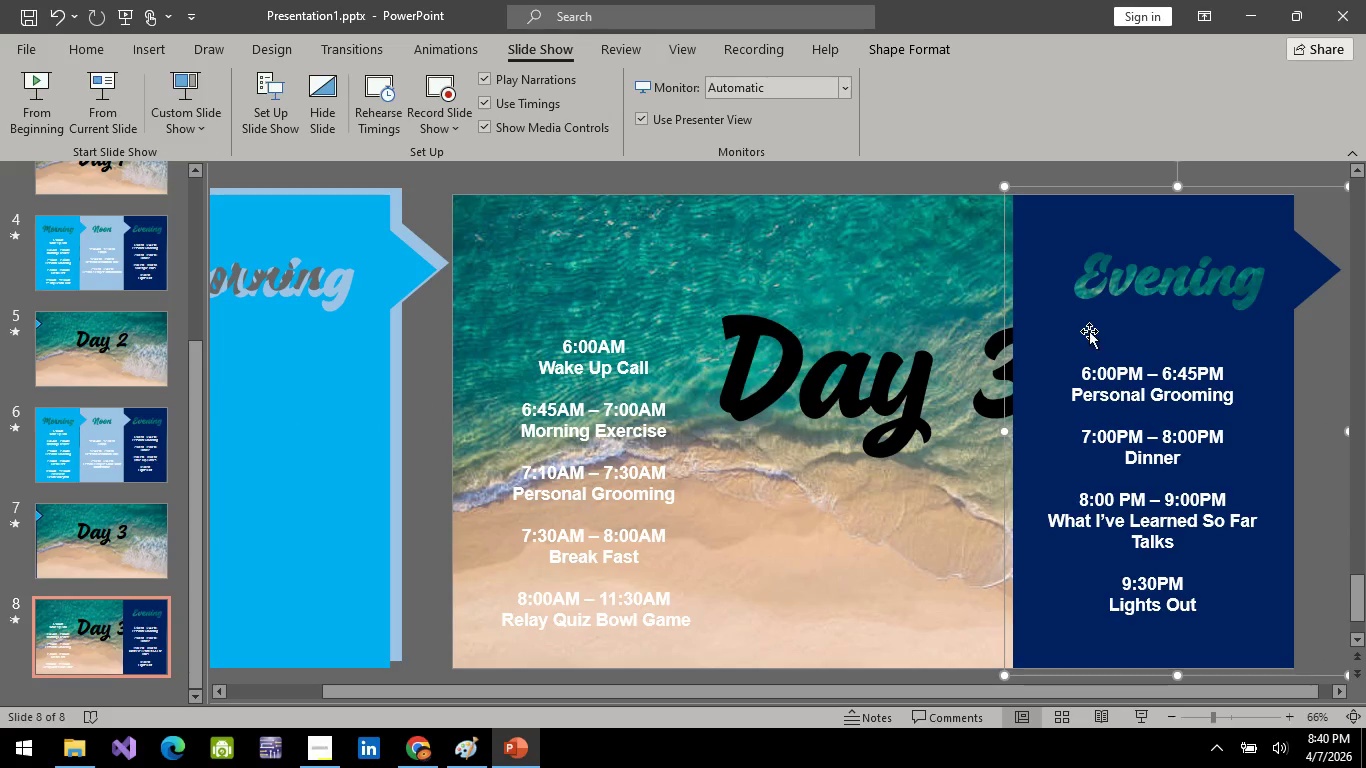 
left_click_drag(start_coordinate=[1147, 345], to_coordinate=[309, 333])
 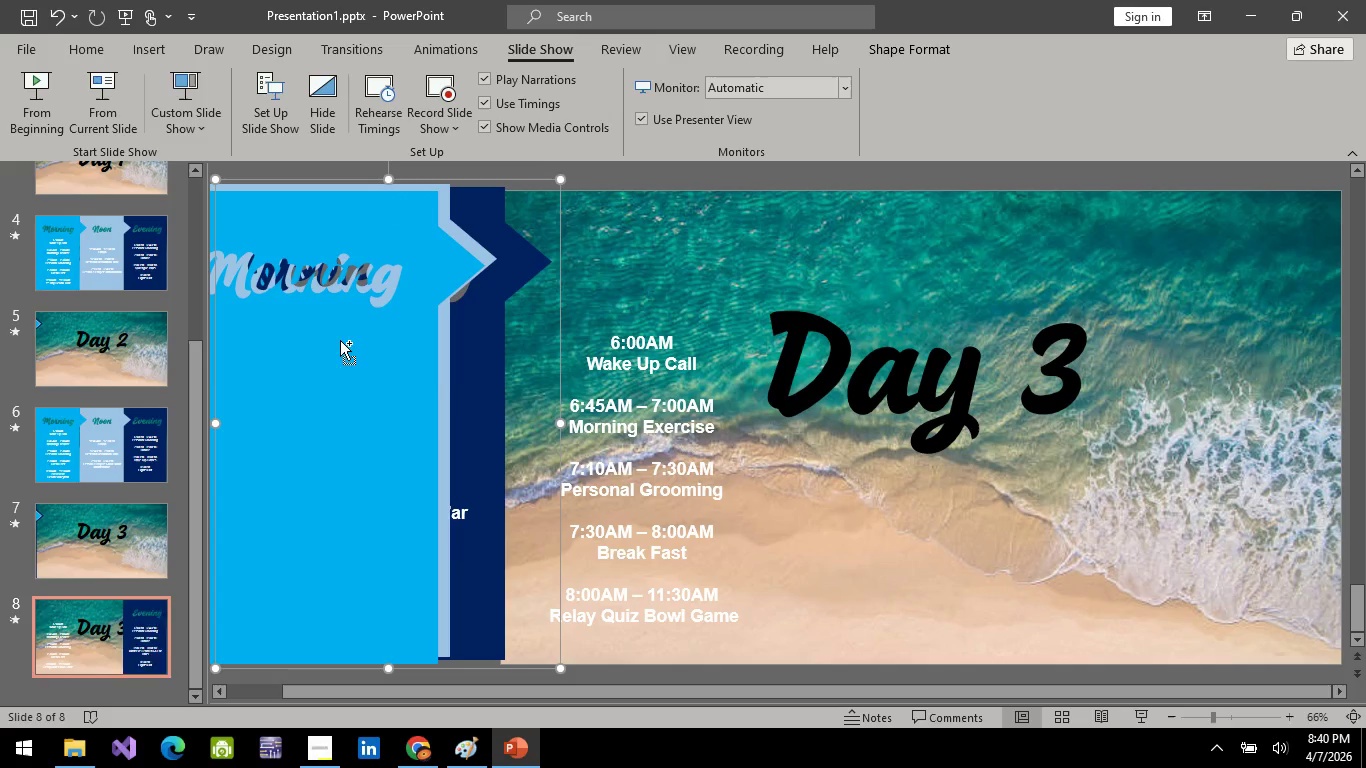 
key(Control+Z)
 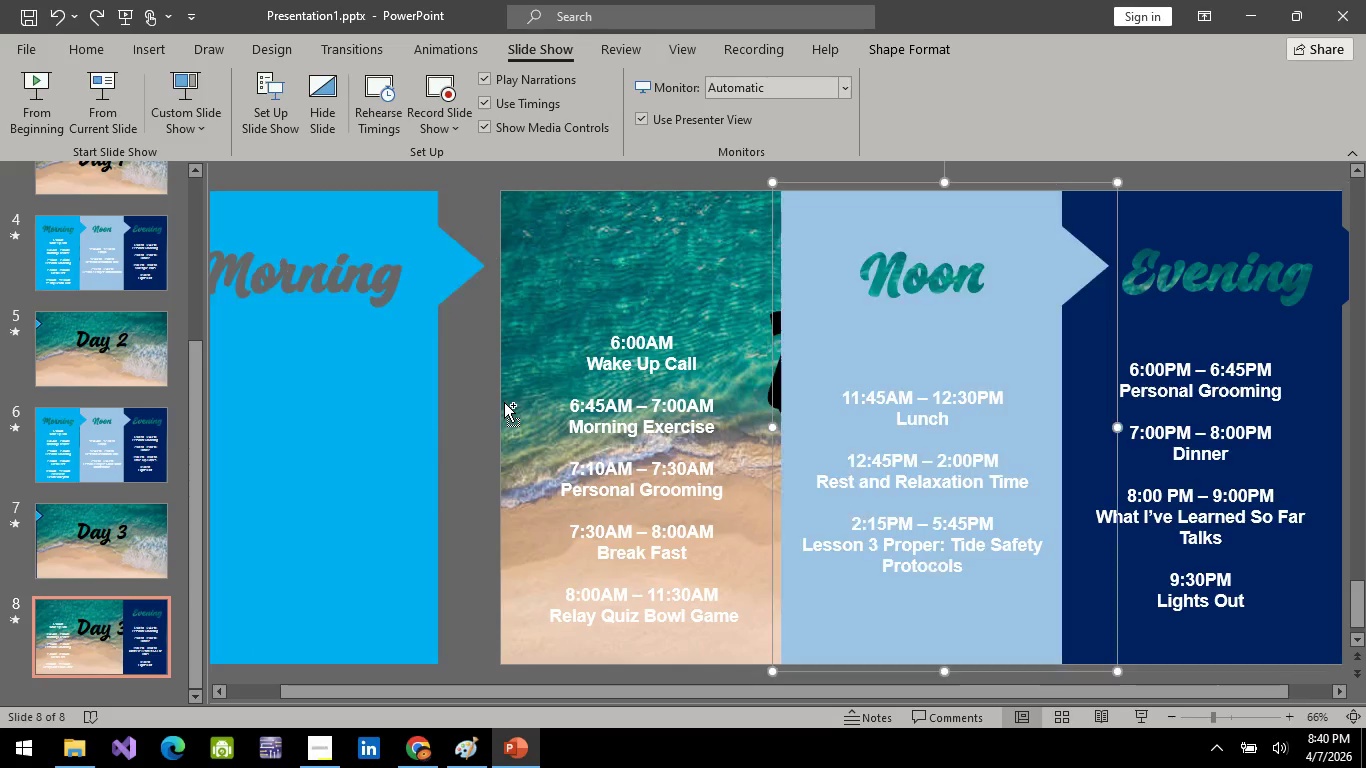 
key(Control+Z)
 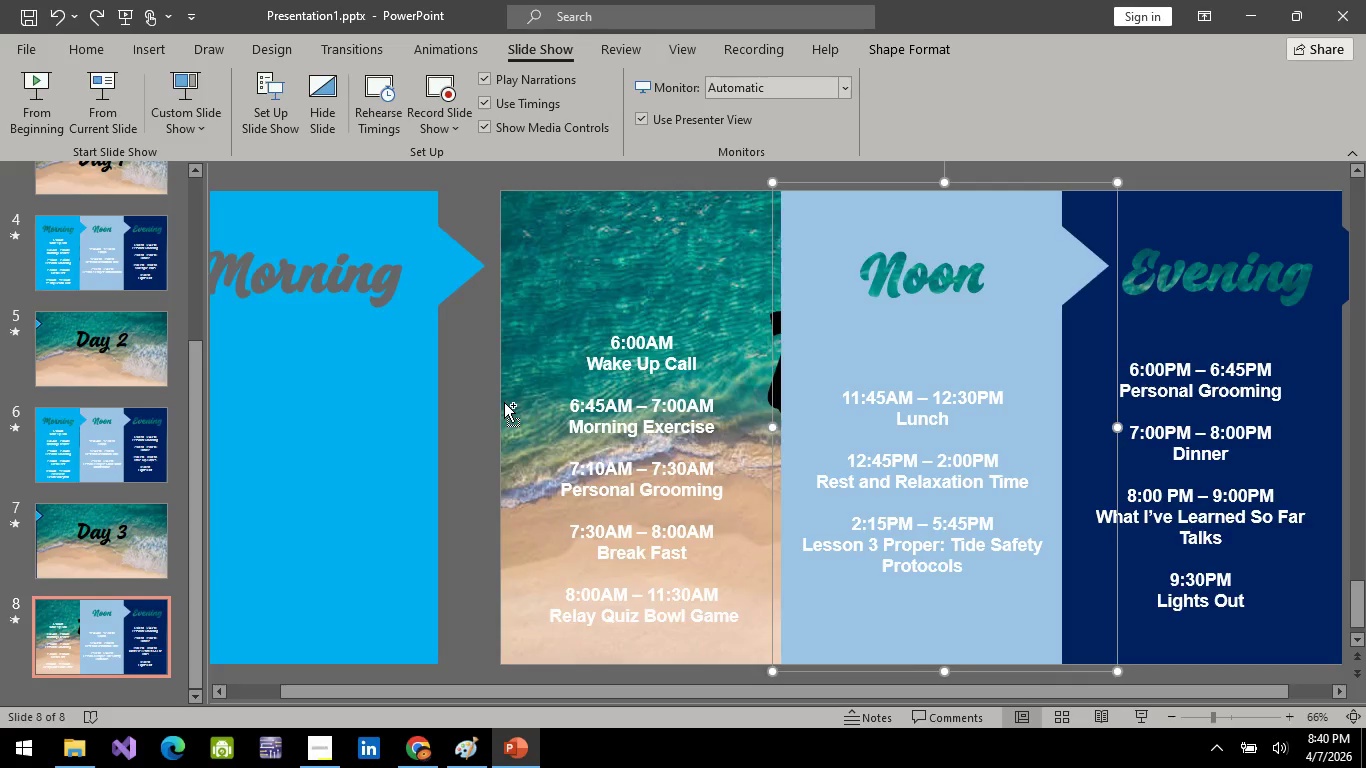 
key(Control+Z)
 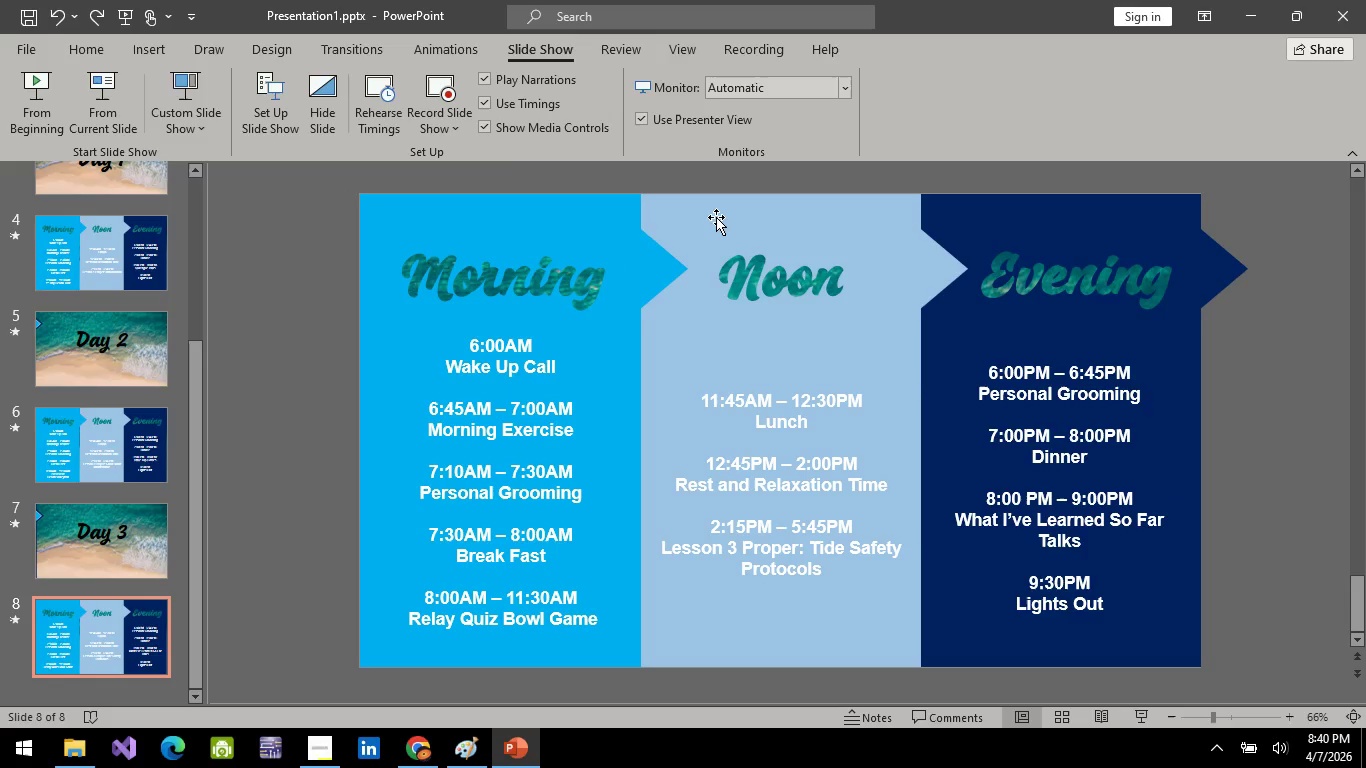 
double_click([576, 257])
 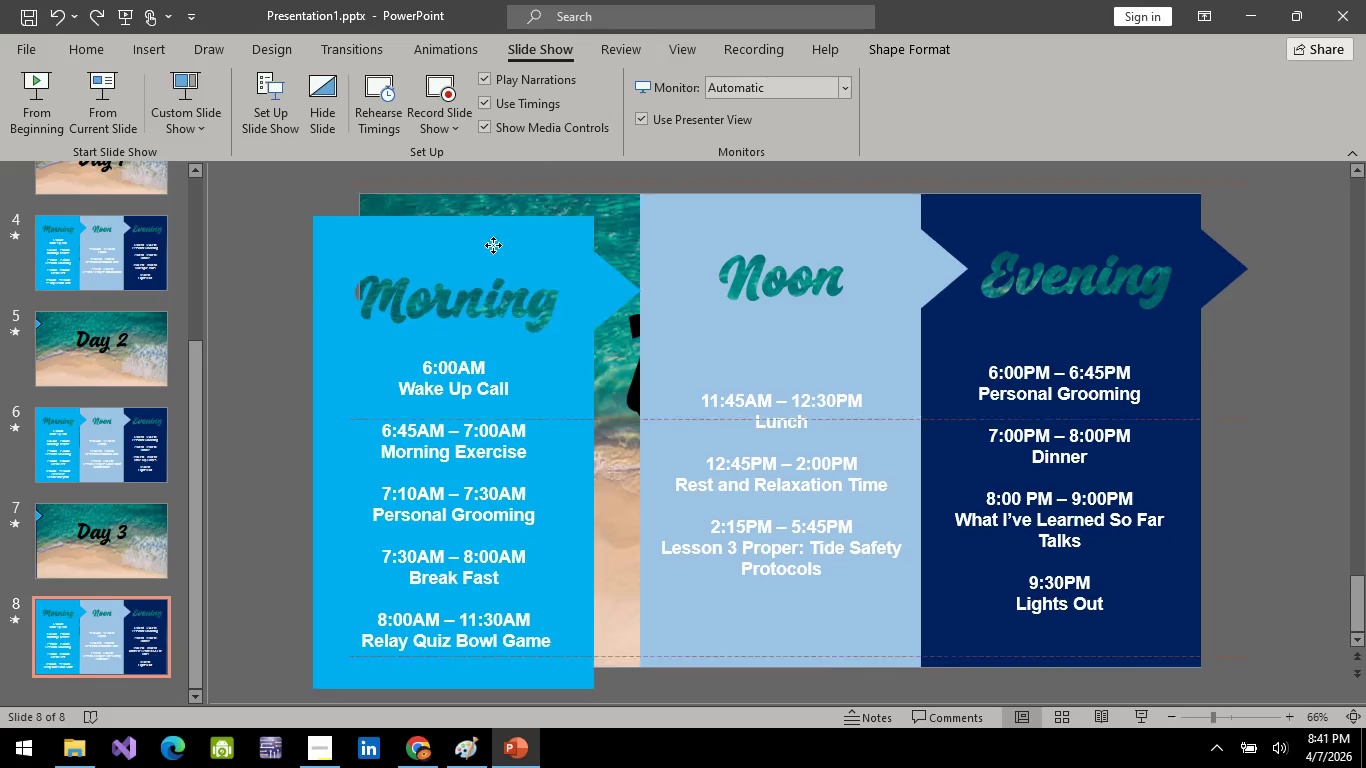 
left_click_drag(start_coordinate=[594, 231], to_coordinate=[249, 230])
 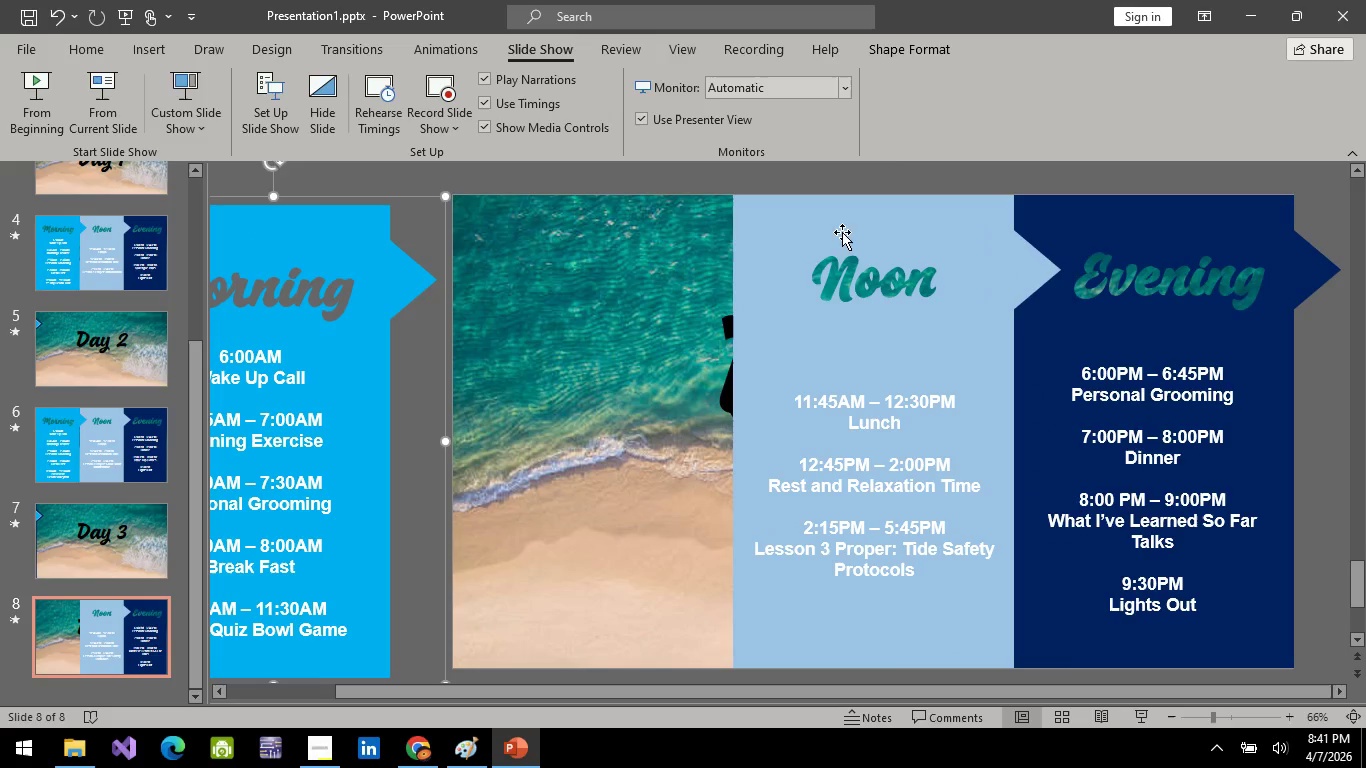 
left_click([843, 232])
 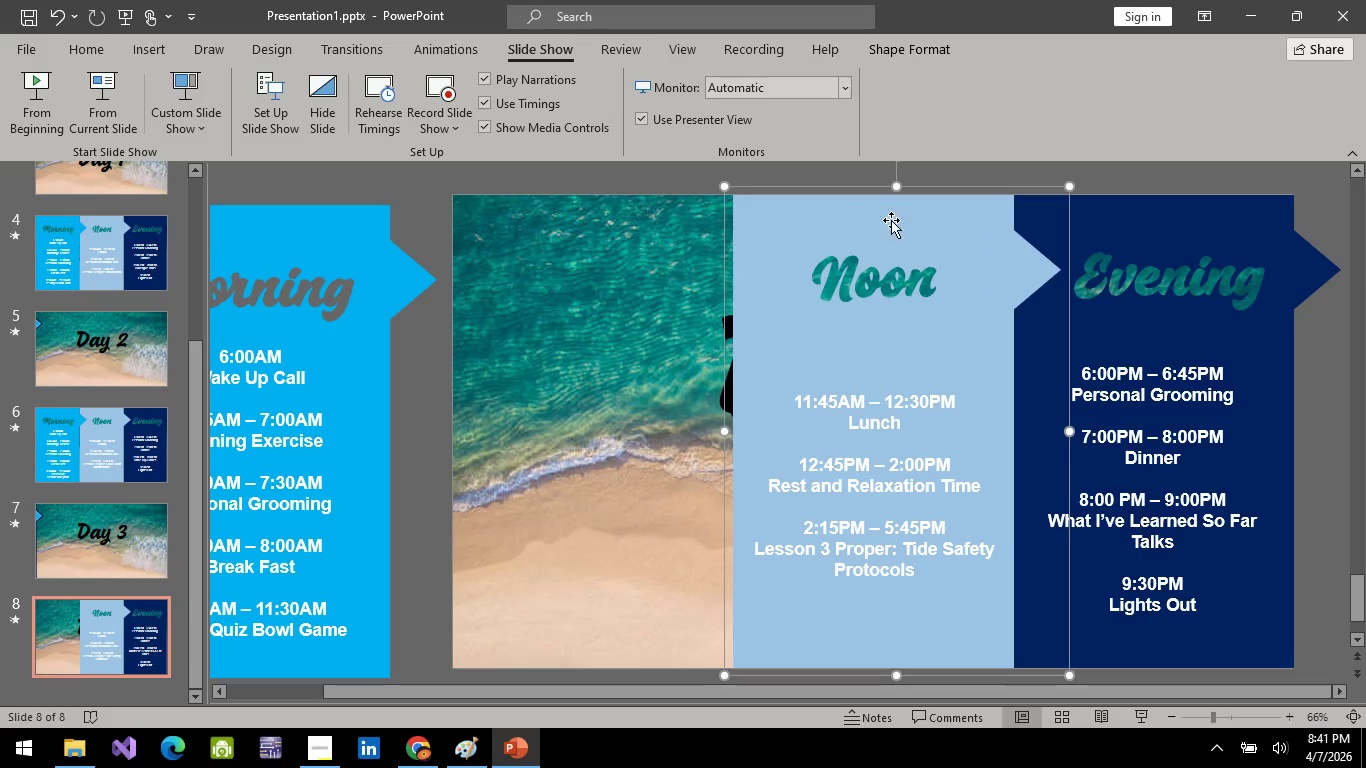 
left_click_drag(start_coordinate=[891, 220], to_coordinate=[271, 238])
 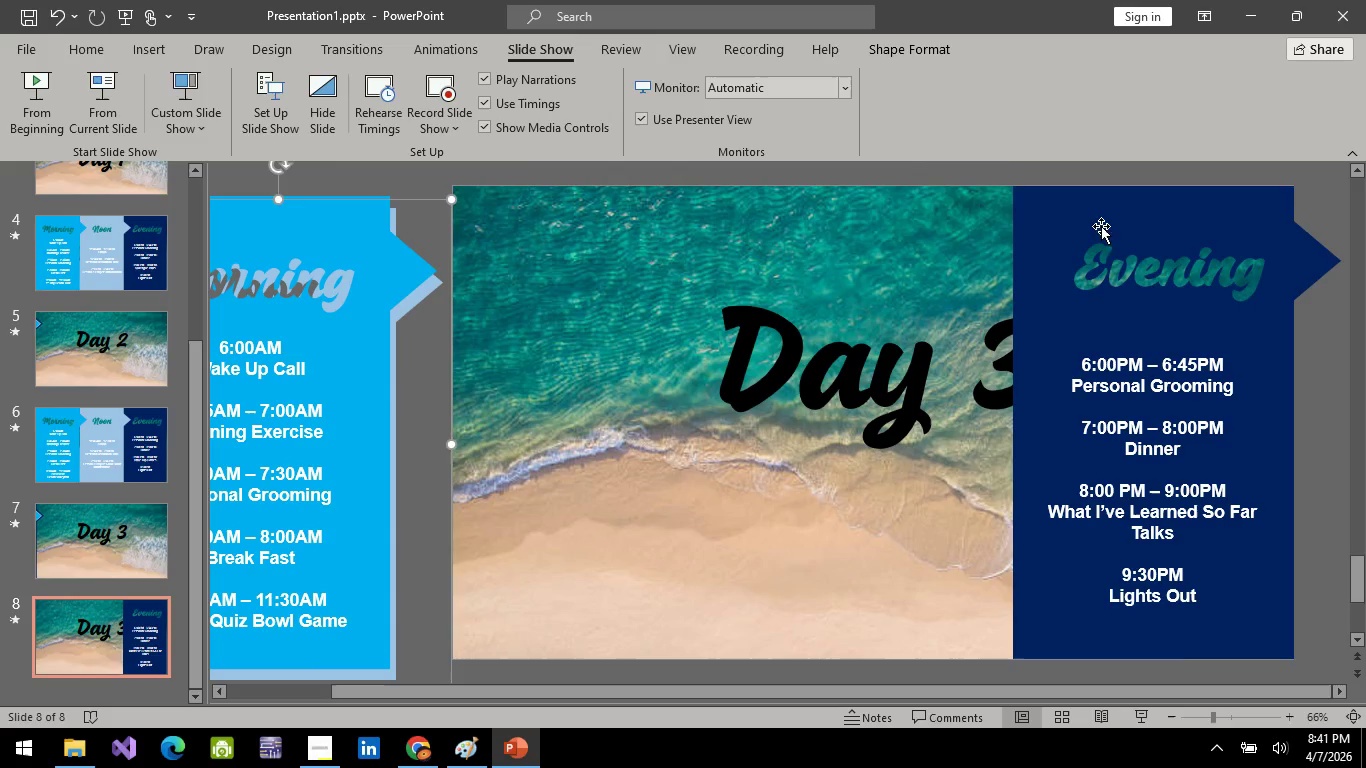 
left_click([1102, 226])
 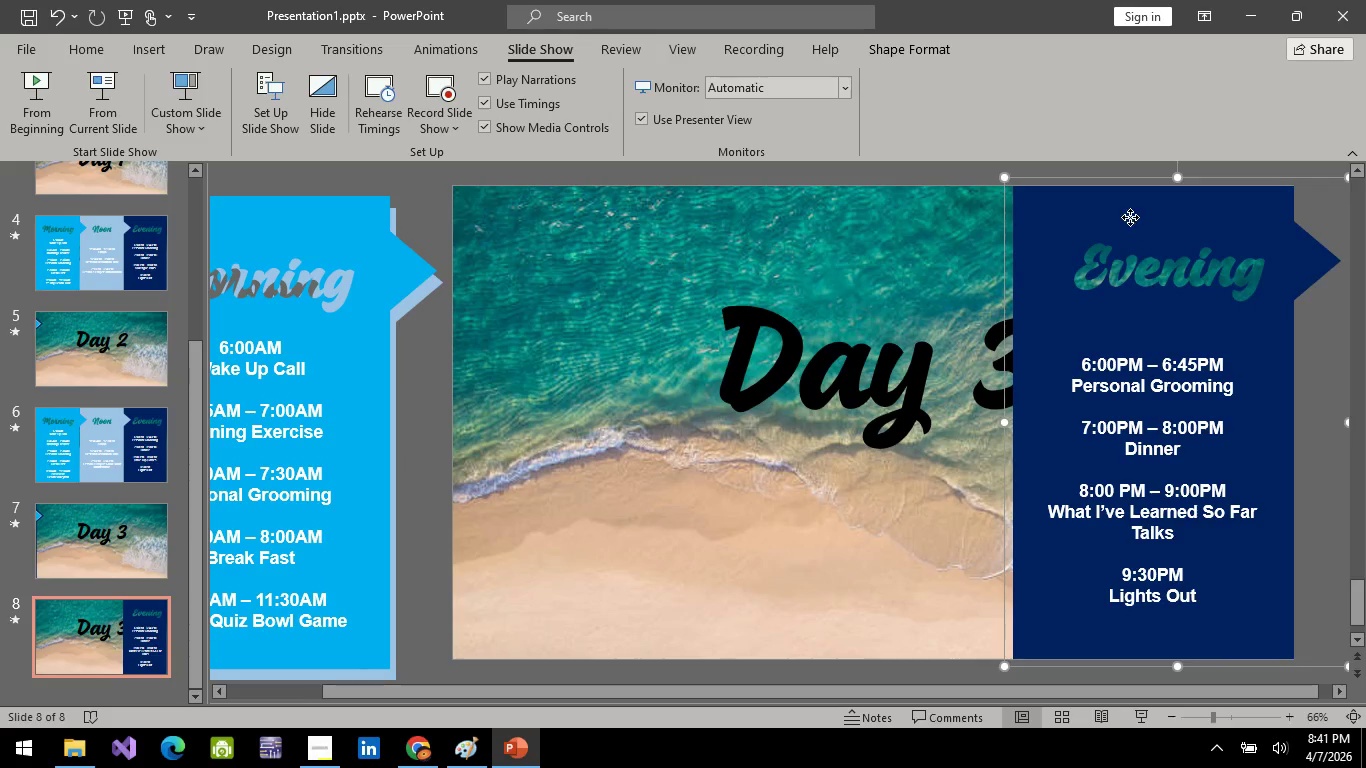 
left_click_drag(start_coordinate=[1130, 217], to_coordinate=[289, 217])
 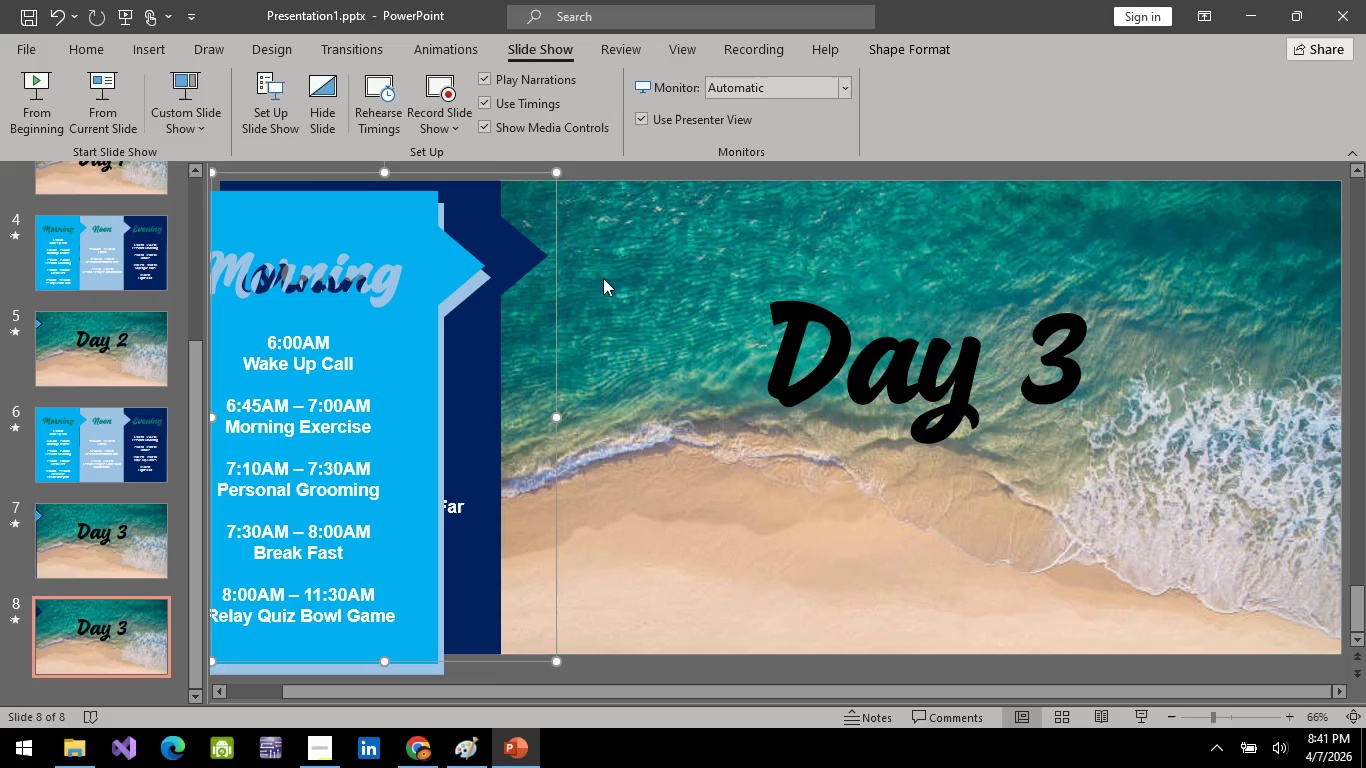 
scroll: coordinate [594, 351], scroll_direction: up, amount: 2.0
 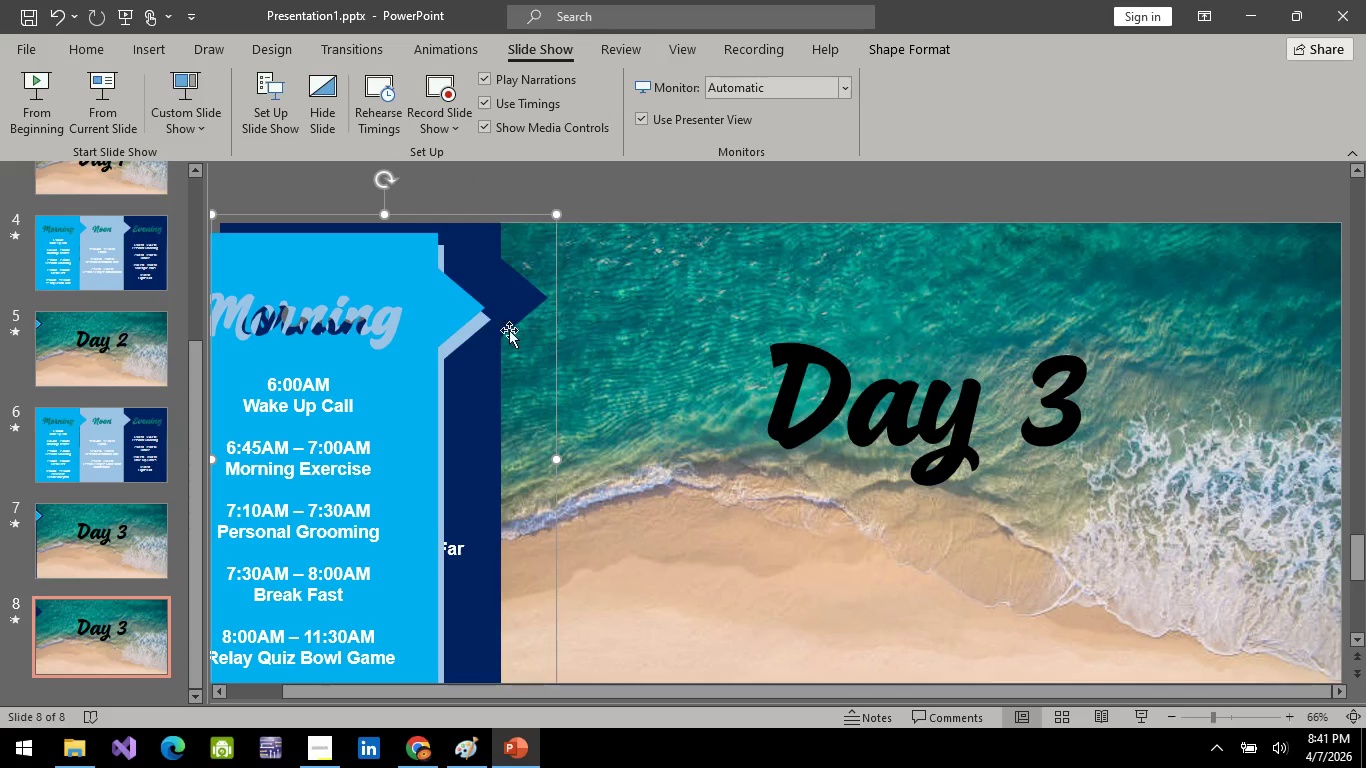 
hold_key(key=ControlLeft, duration=0.44)
 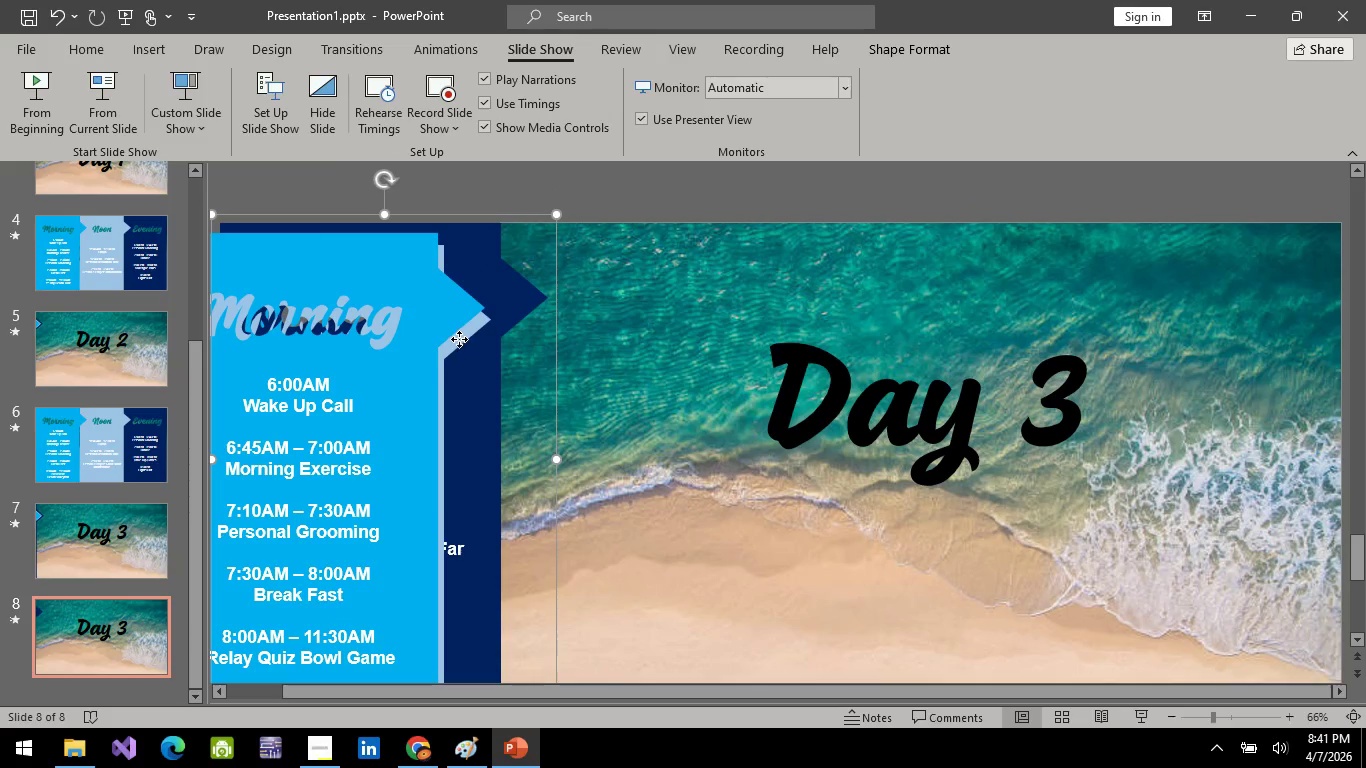 
left_click([459, 339])
 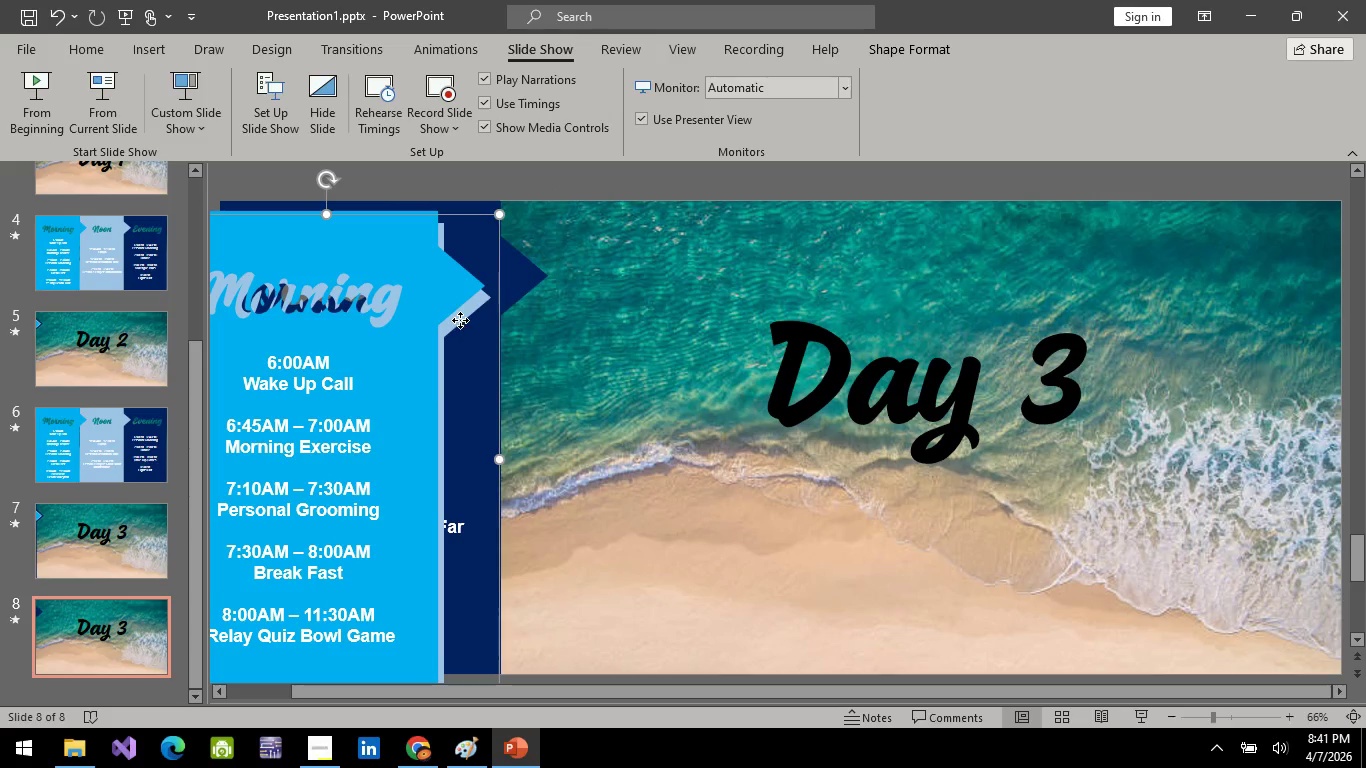 
left_click_drag(start_coordinate=[460, 320], to_coordinate=[503, 280])
 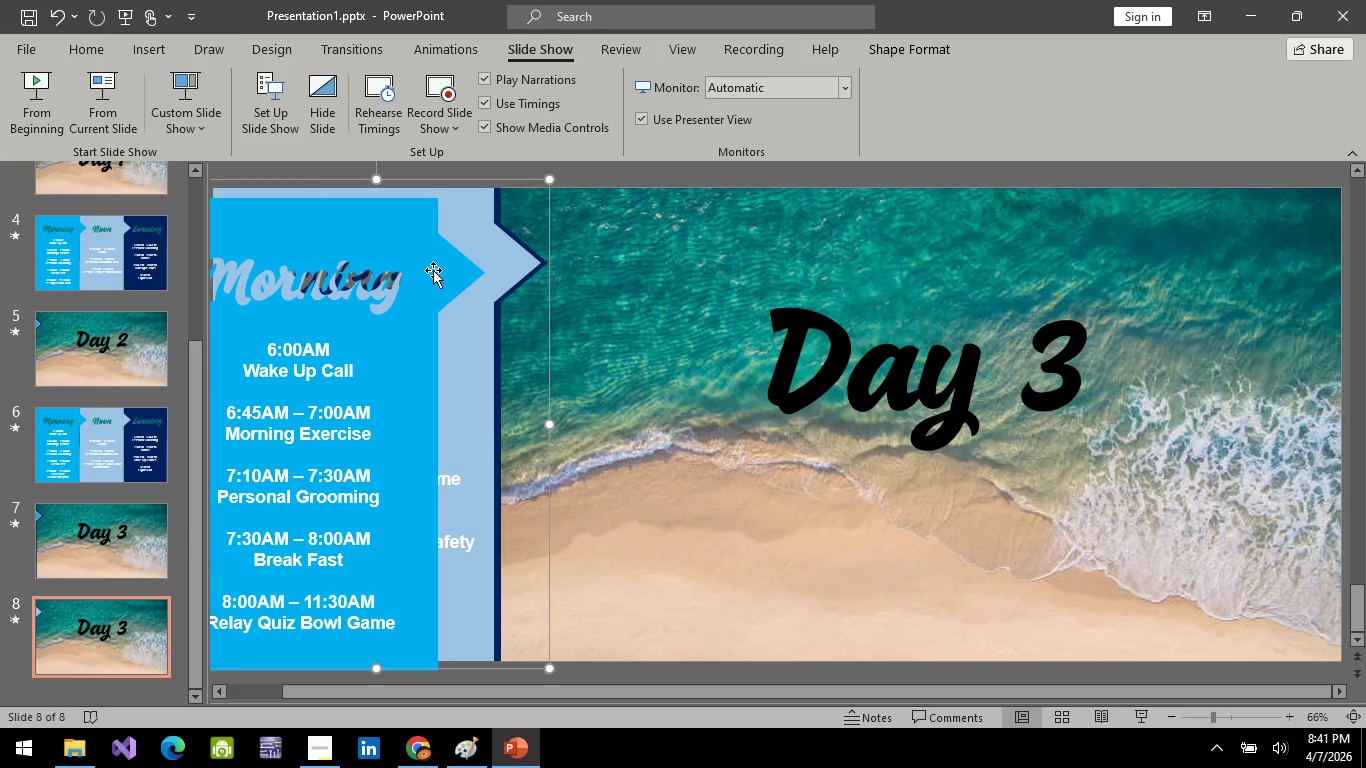 
left_click([433, 270])
 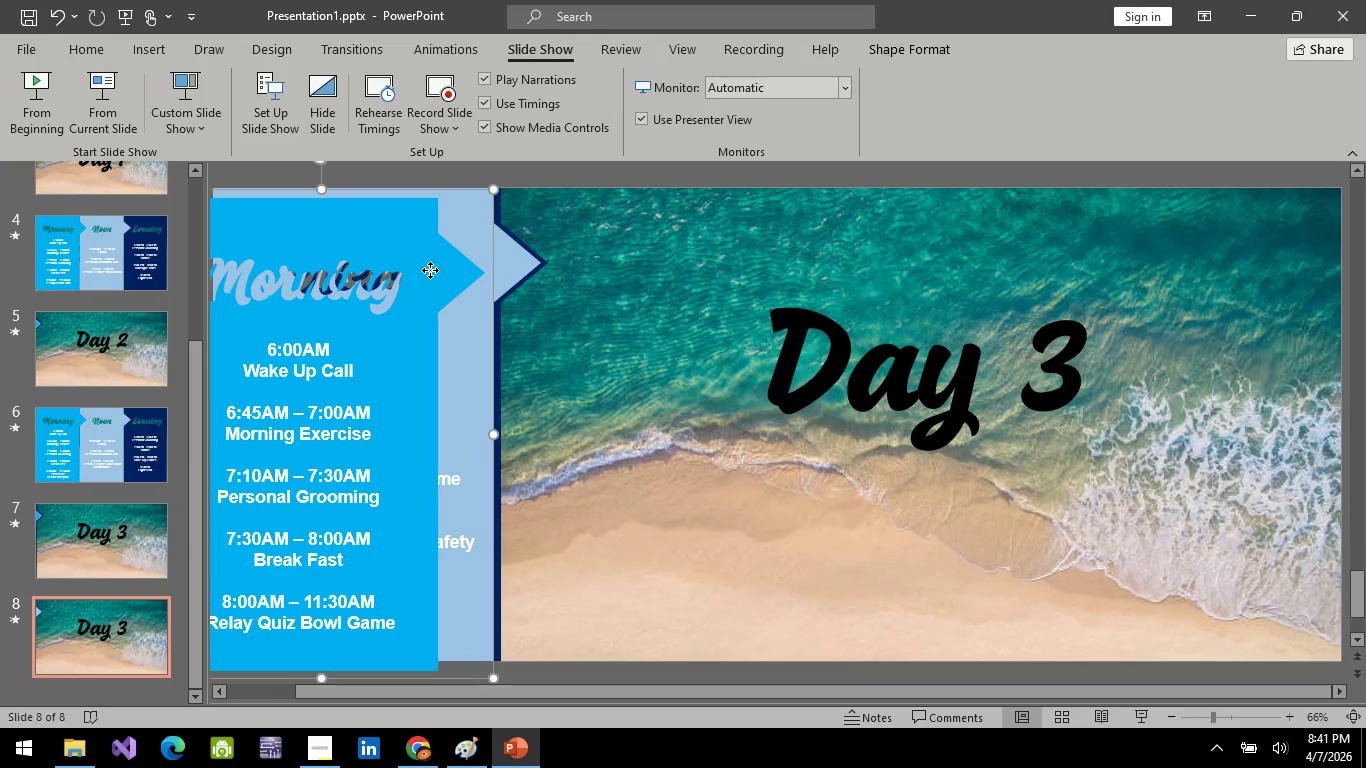 
left_click_drag(start_coordinate=[430, 270], to_coordinate=[476, 256])
 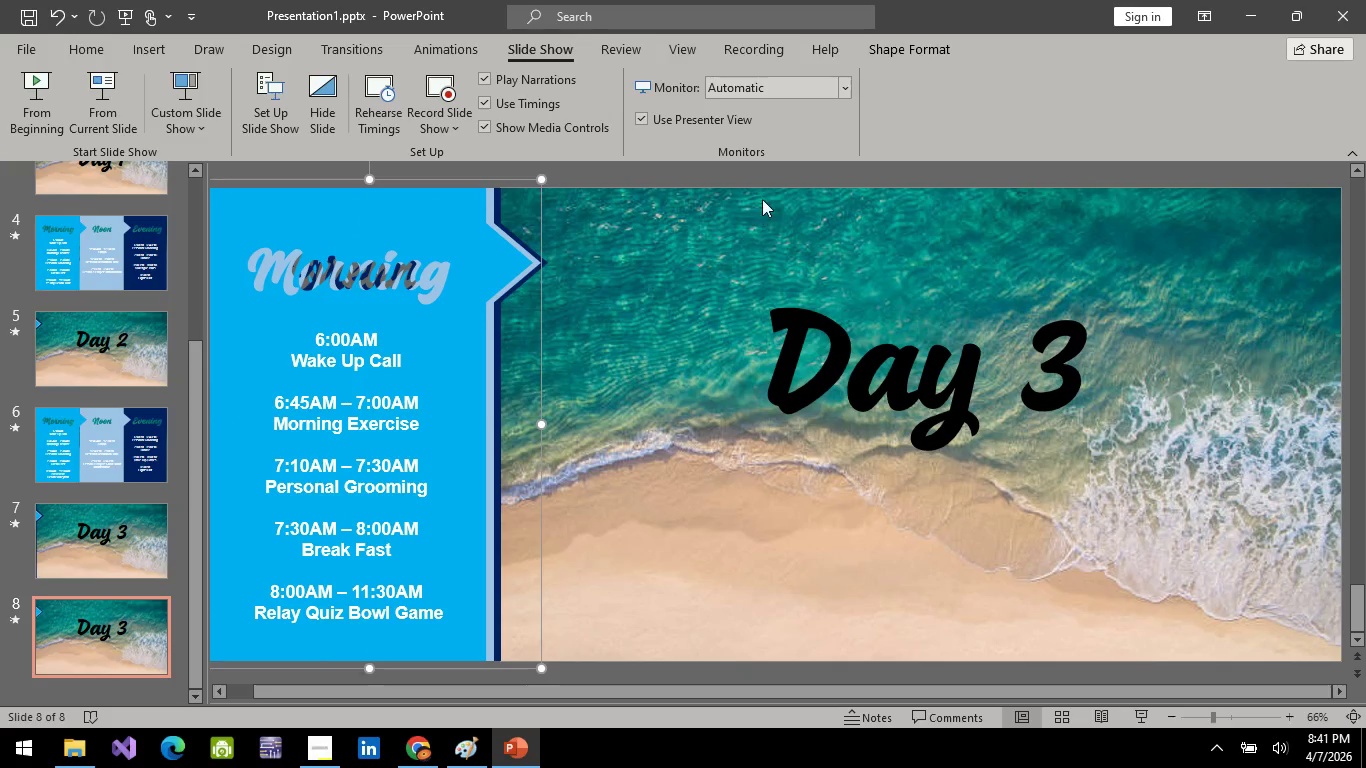 
left_click([762, 197])
 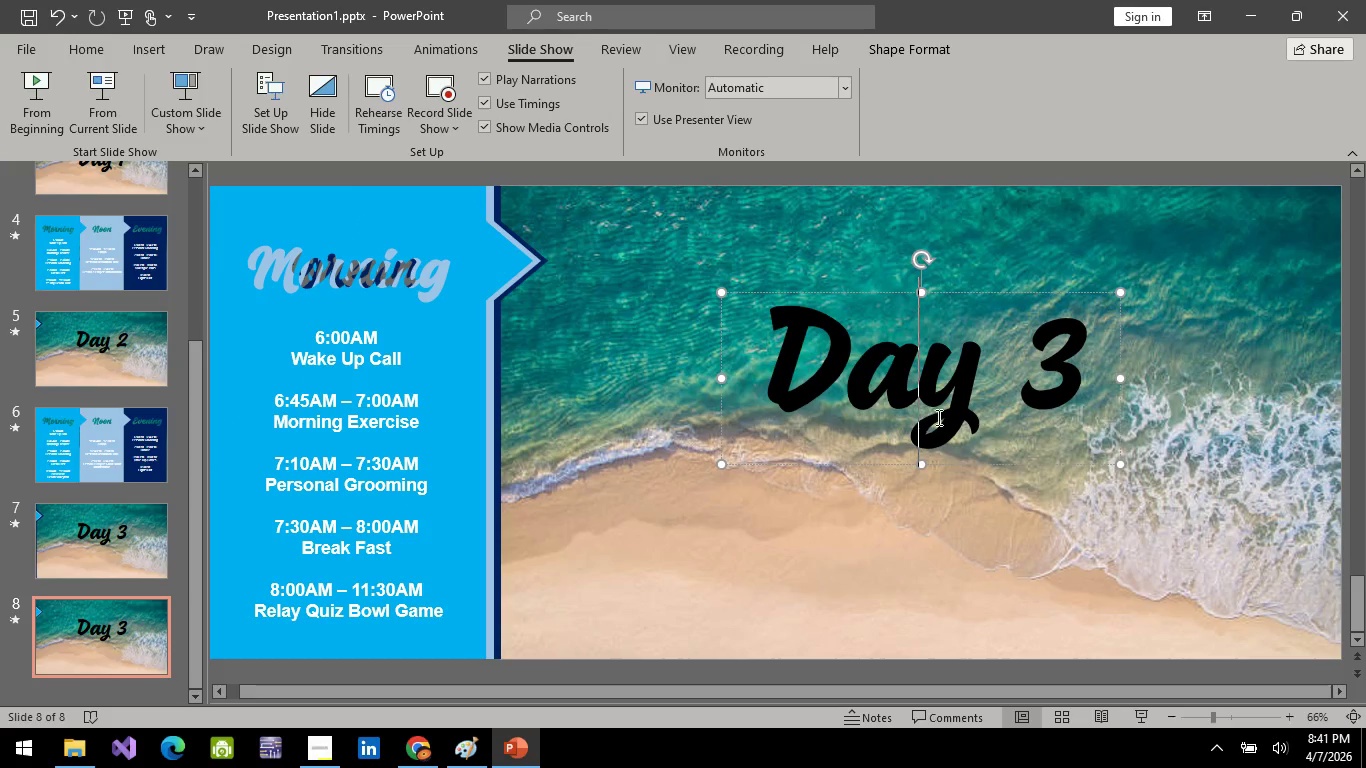 
double_click([1063, 379])
 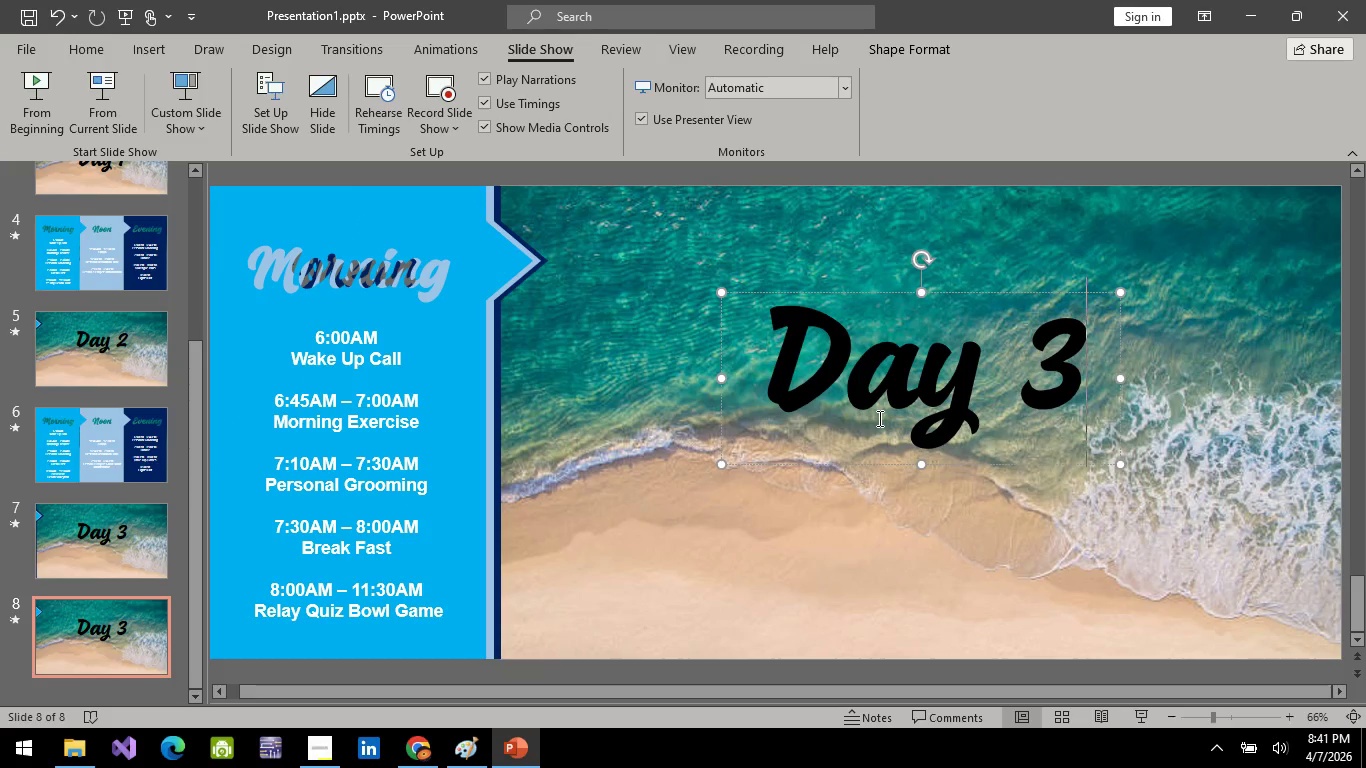 
key(Backspace)
 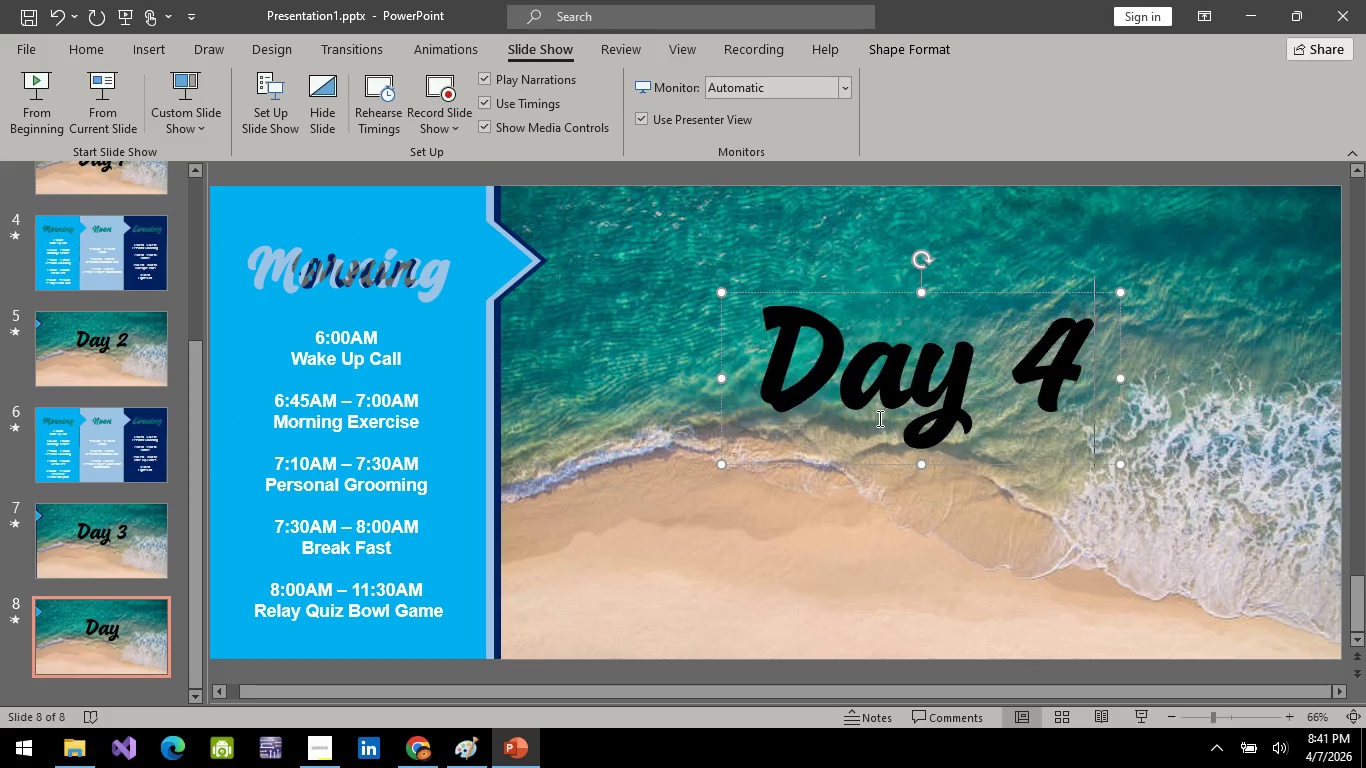 
key(4)
 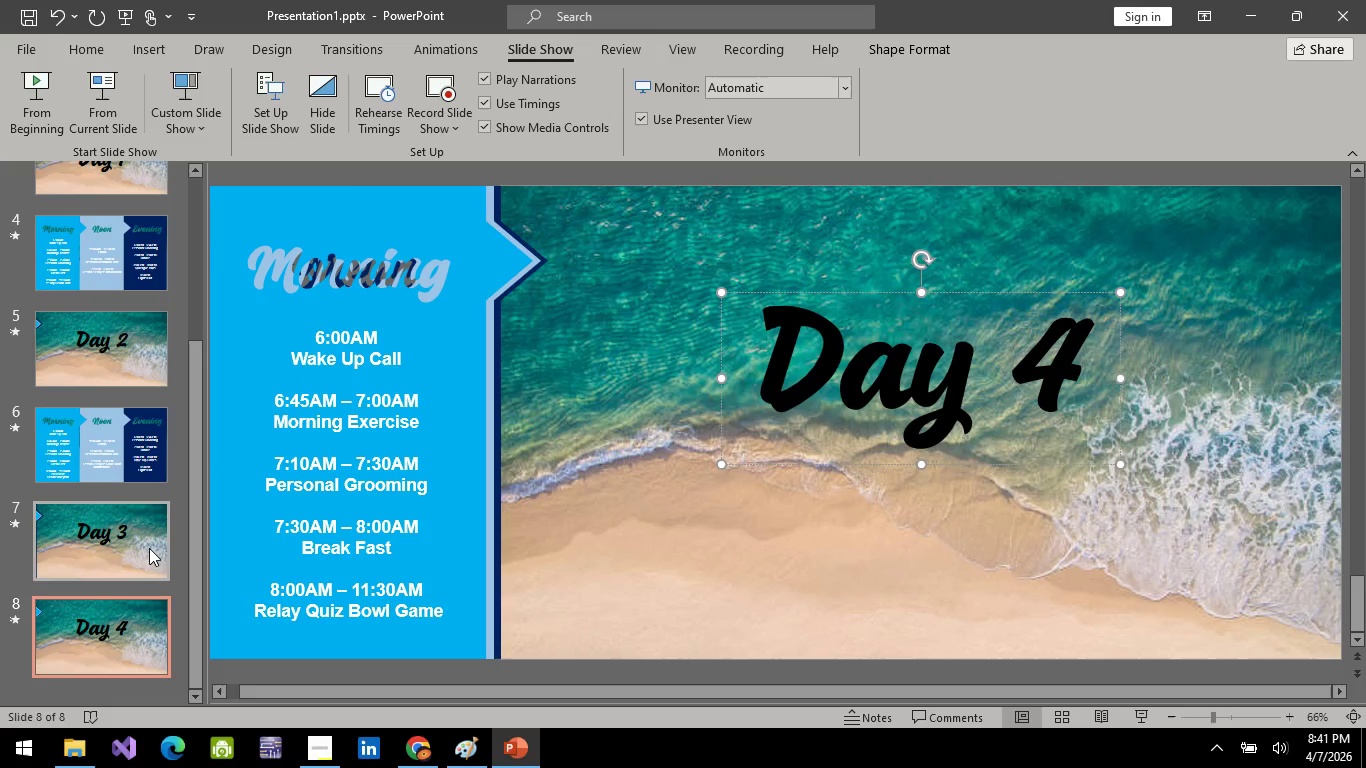 
scroll: coordinate [106, 583], scroll_direction: up, amount: 2.0
 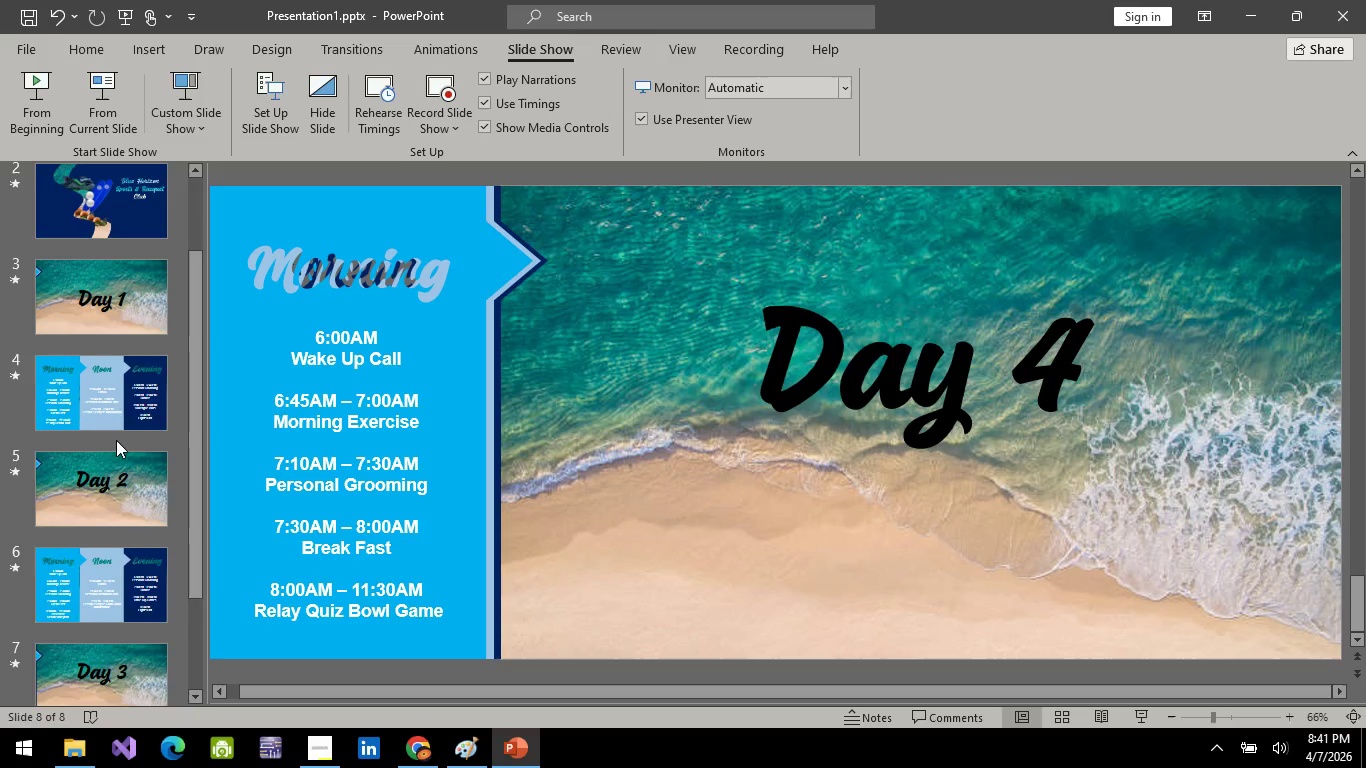 
scroll: coordinate [116, 440], scroll_direction: down, amount: 1.0
 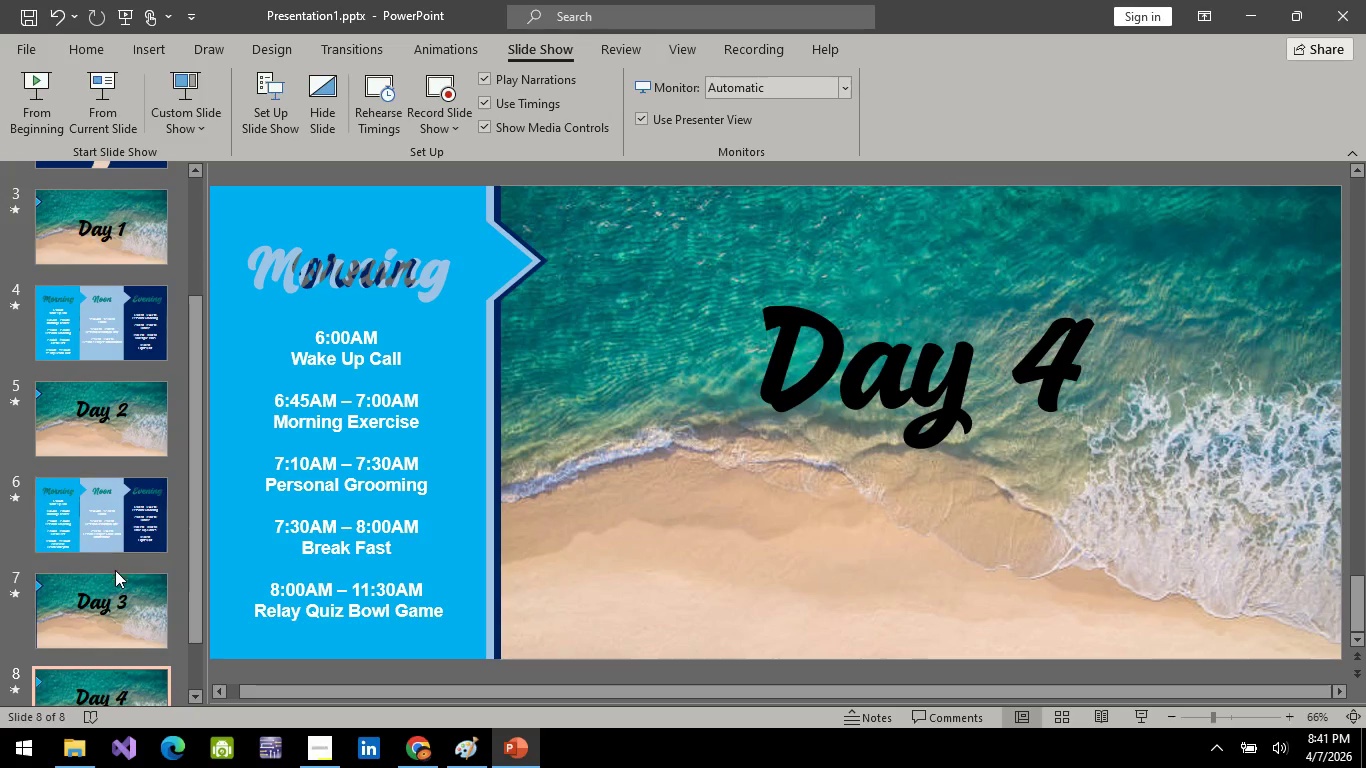 
mouse_move([122, 549])
 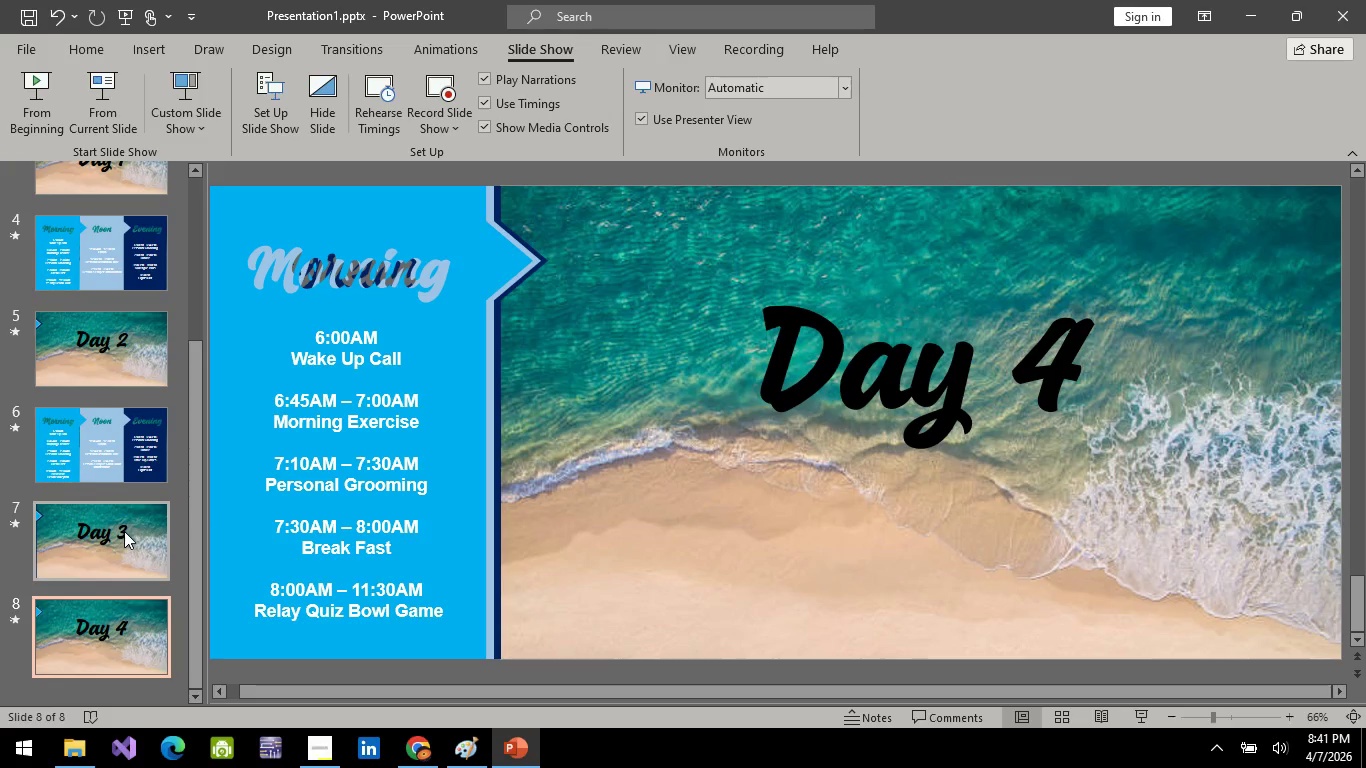 
scroll: coordinate [124, 530], scroll_direction: down, amount: 3.0
 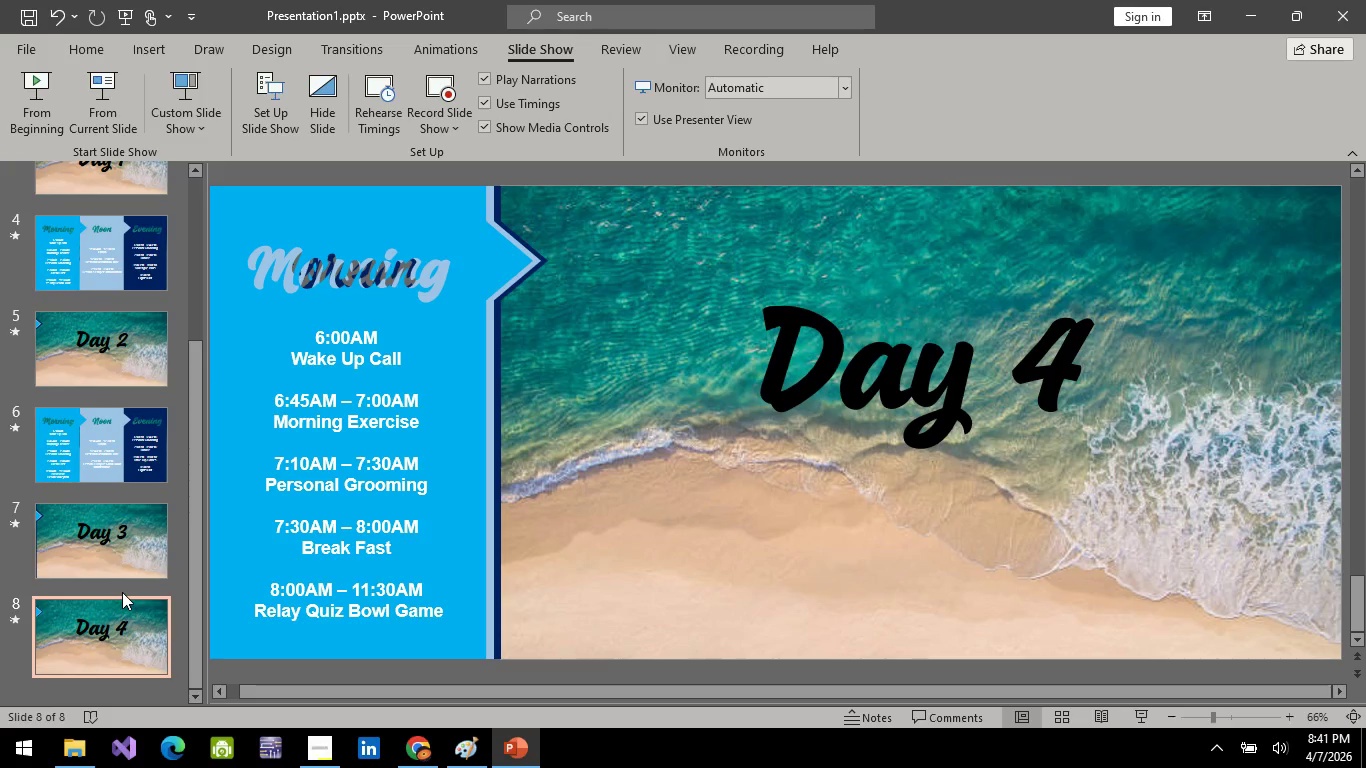 
key(Control+Z)
 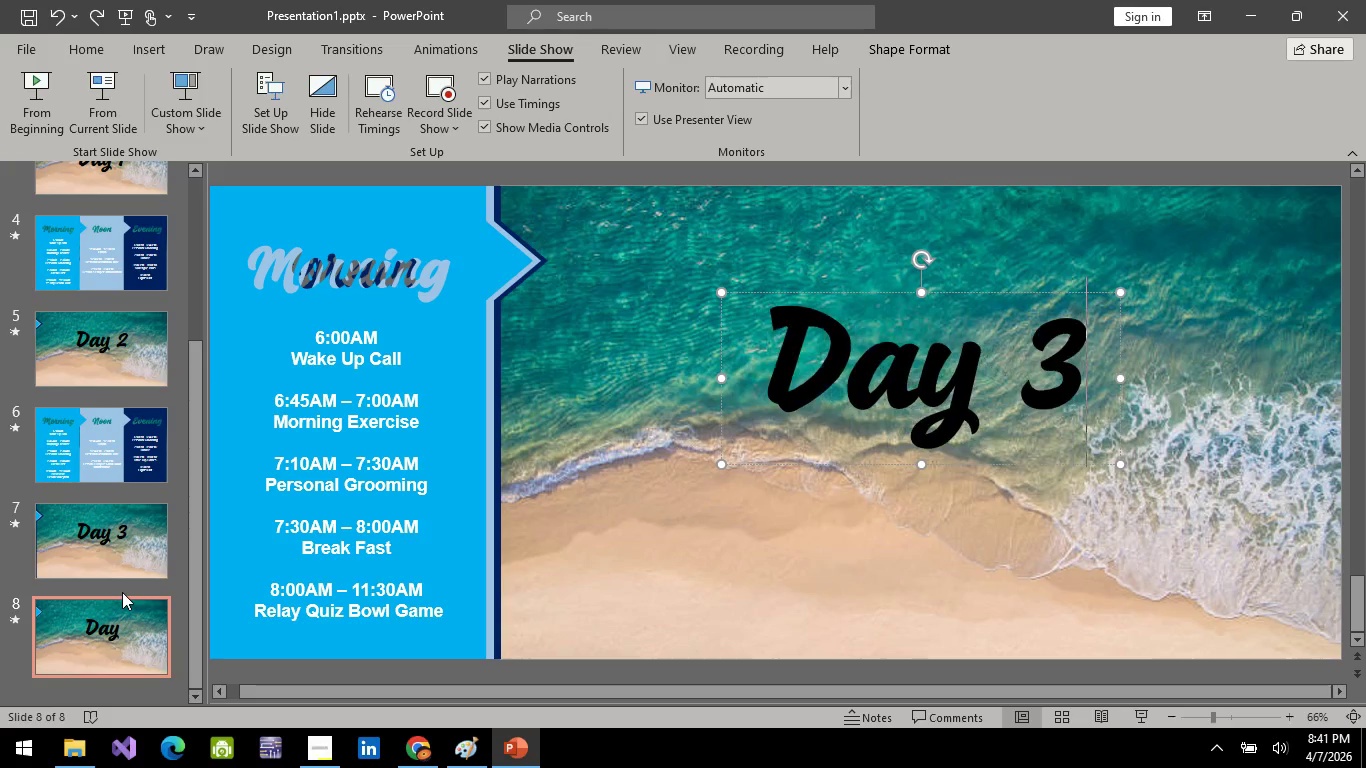 
key(Control+Z)
 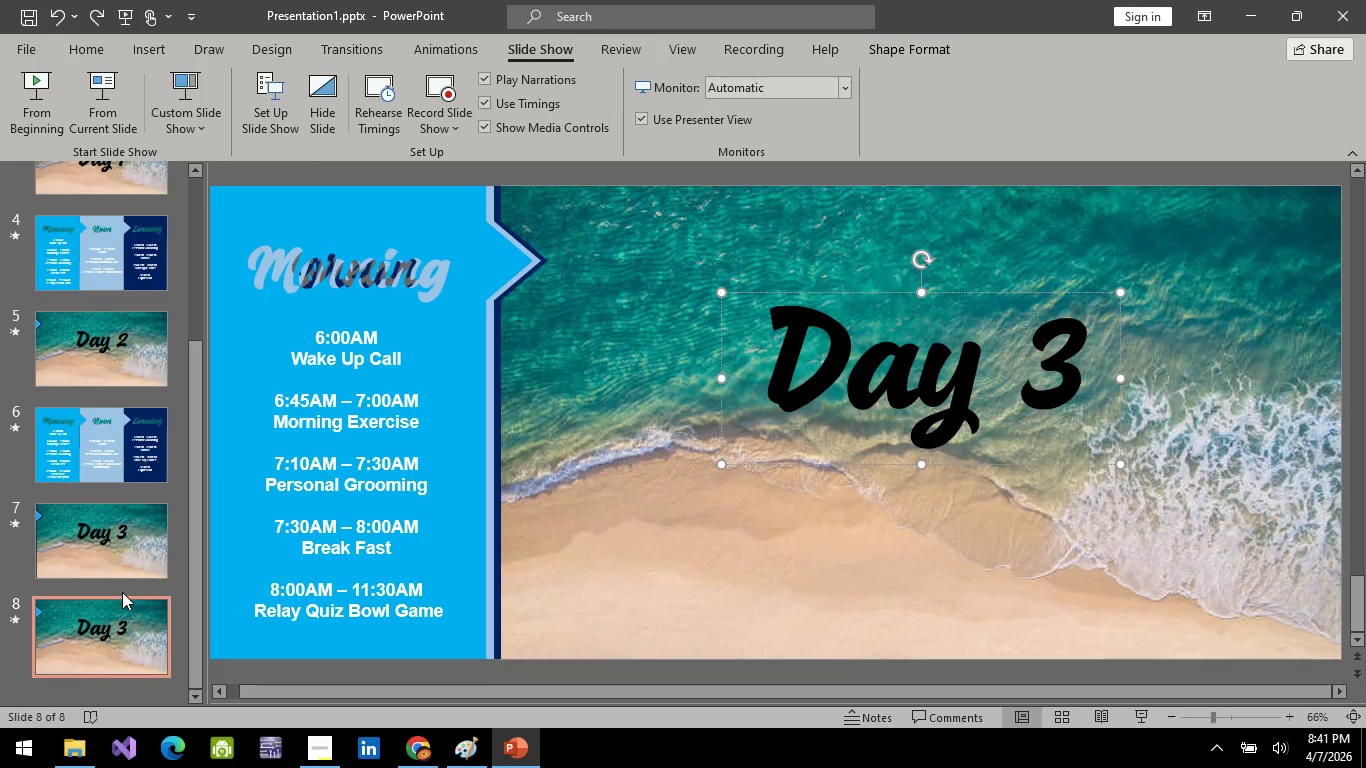 
key(Control+Z)
 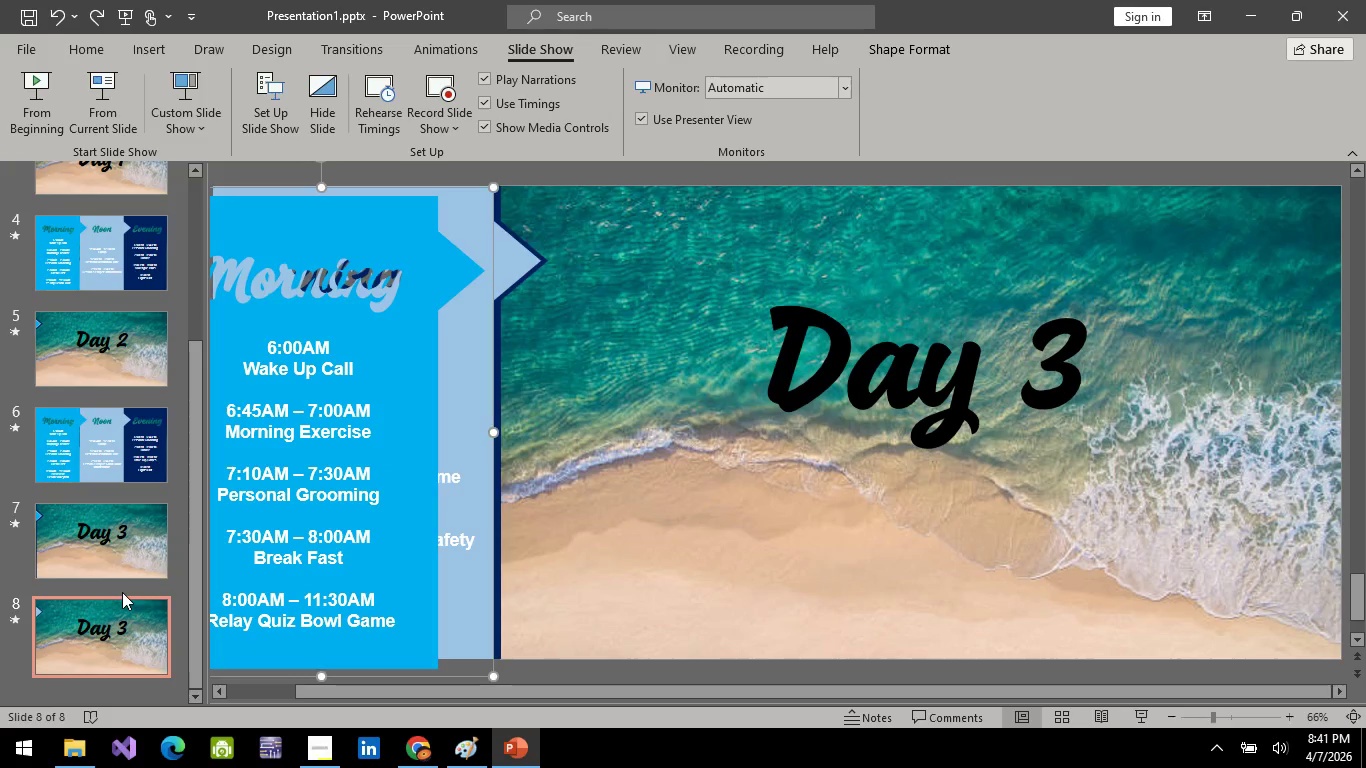 
key(Control+Z)
 